 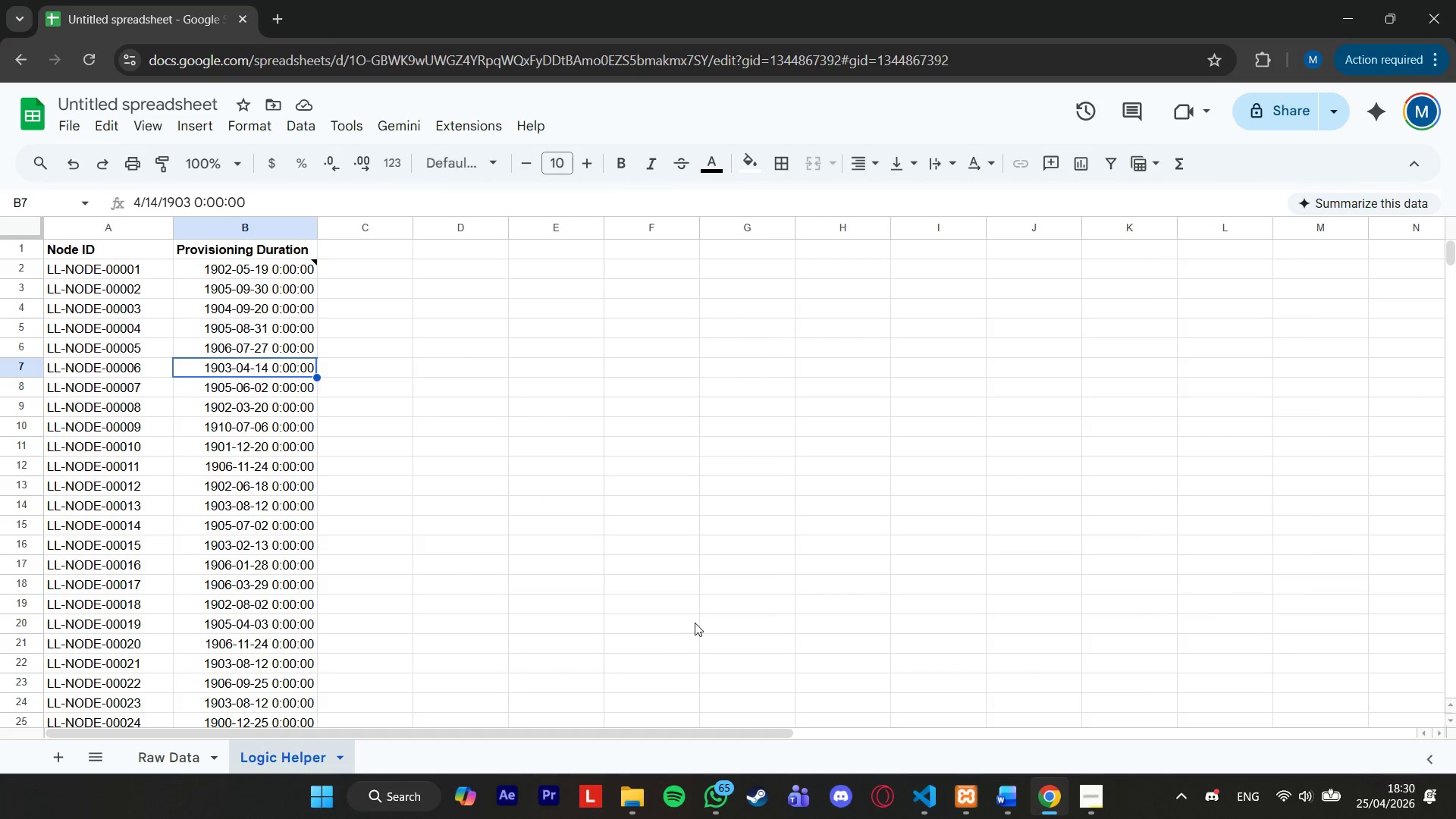 
left_click([24, 246])
 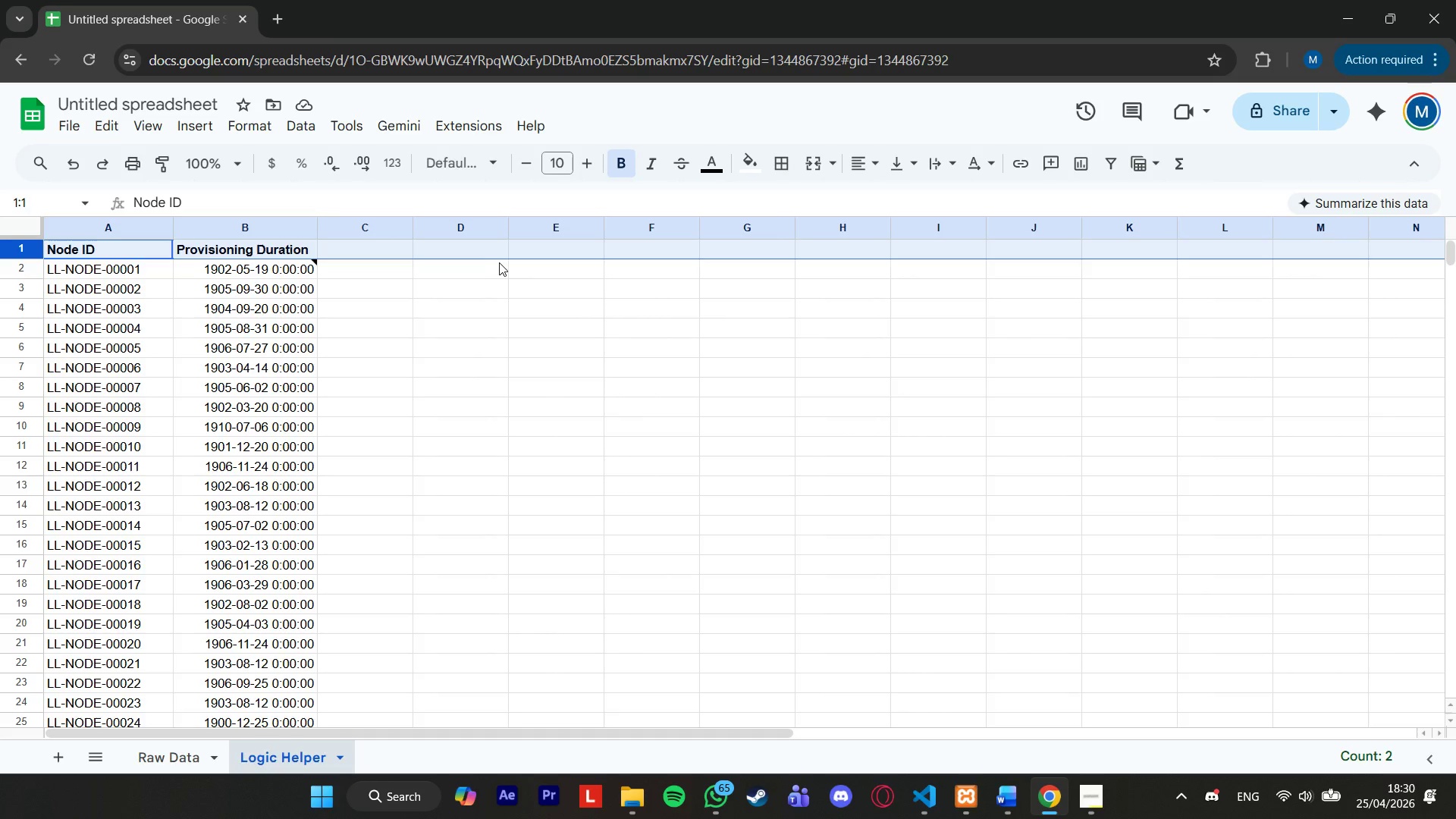 
wait(5.49)
 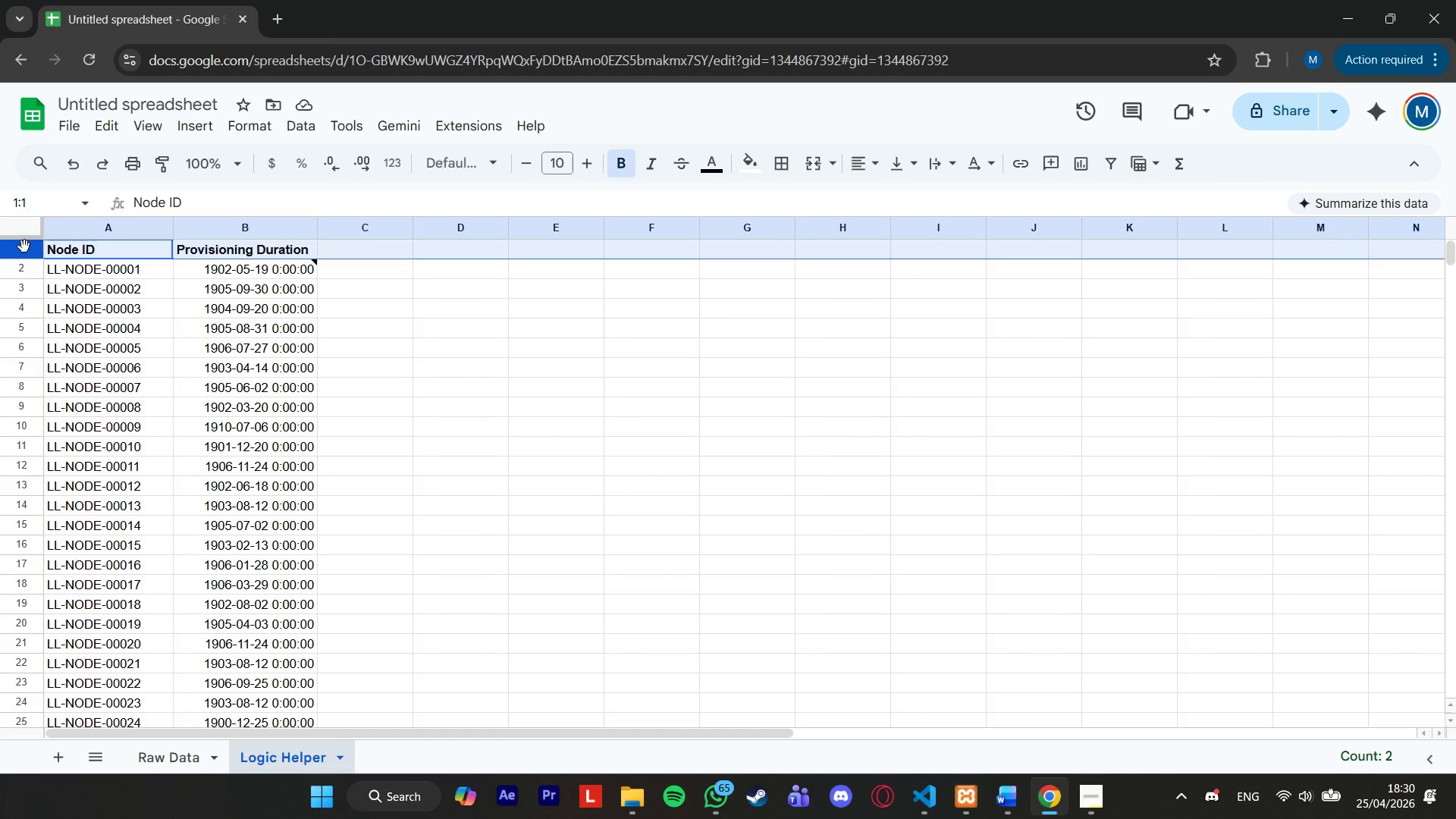 
left_click([861, 166])
 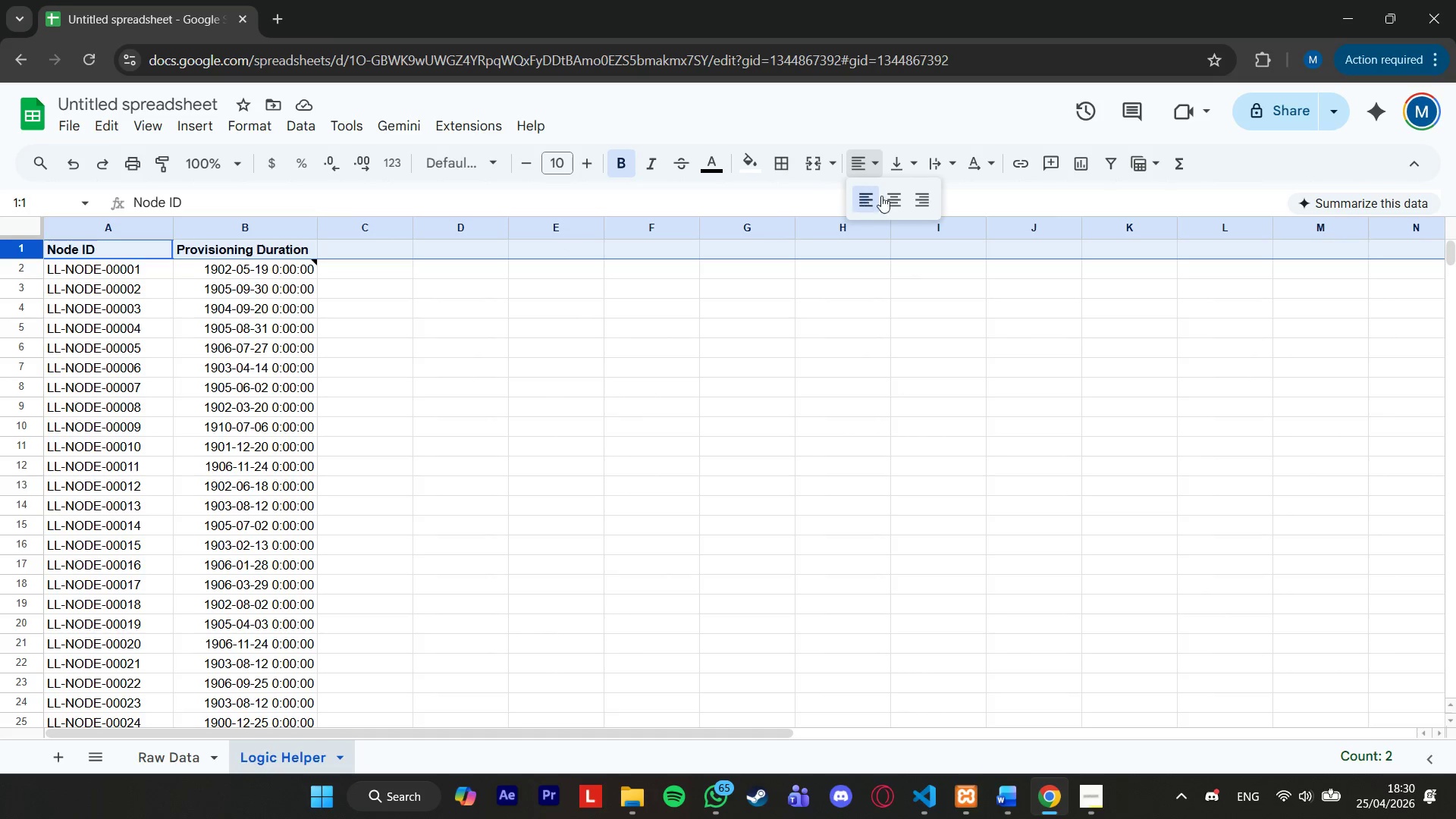 
left_click([886, 194])
 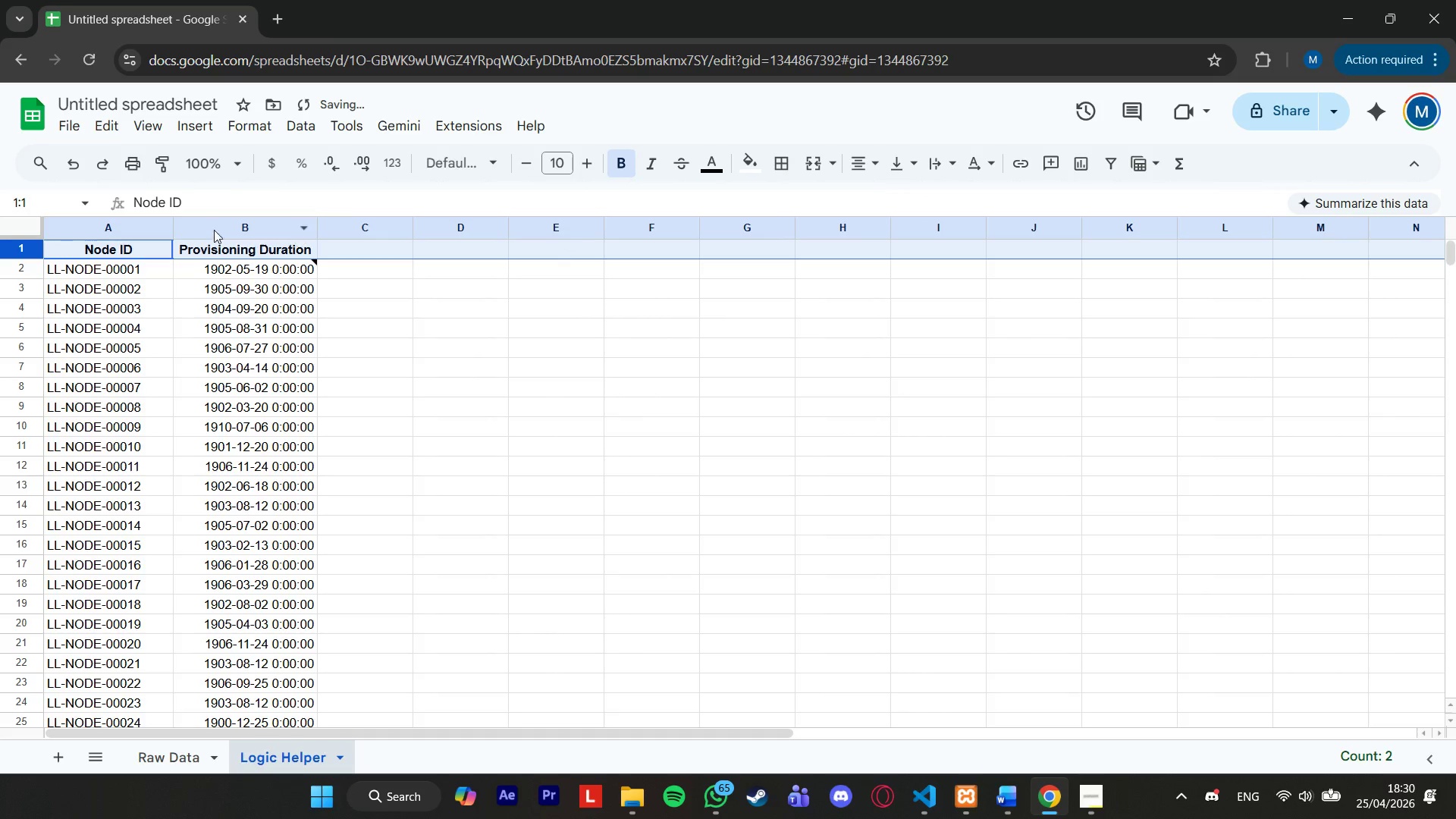 
left_click_drag(start_coordinate=[172, 229], to_coordinate=[183, 228])
 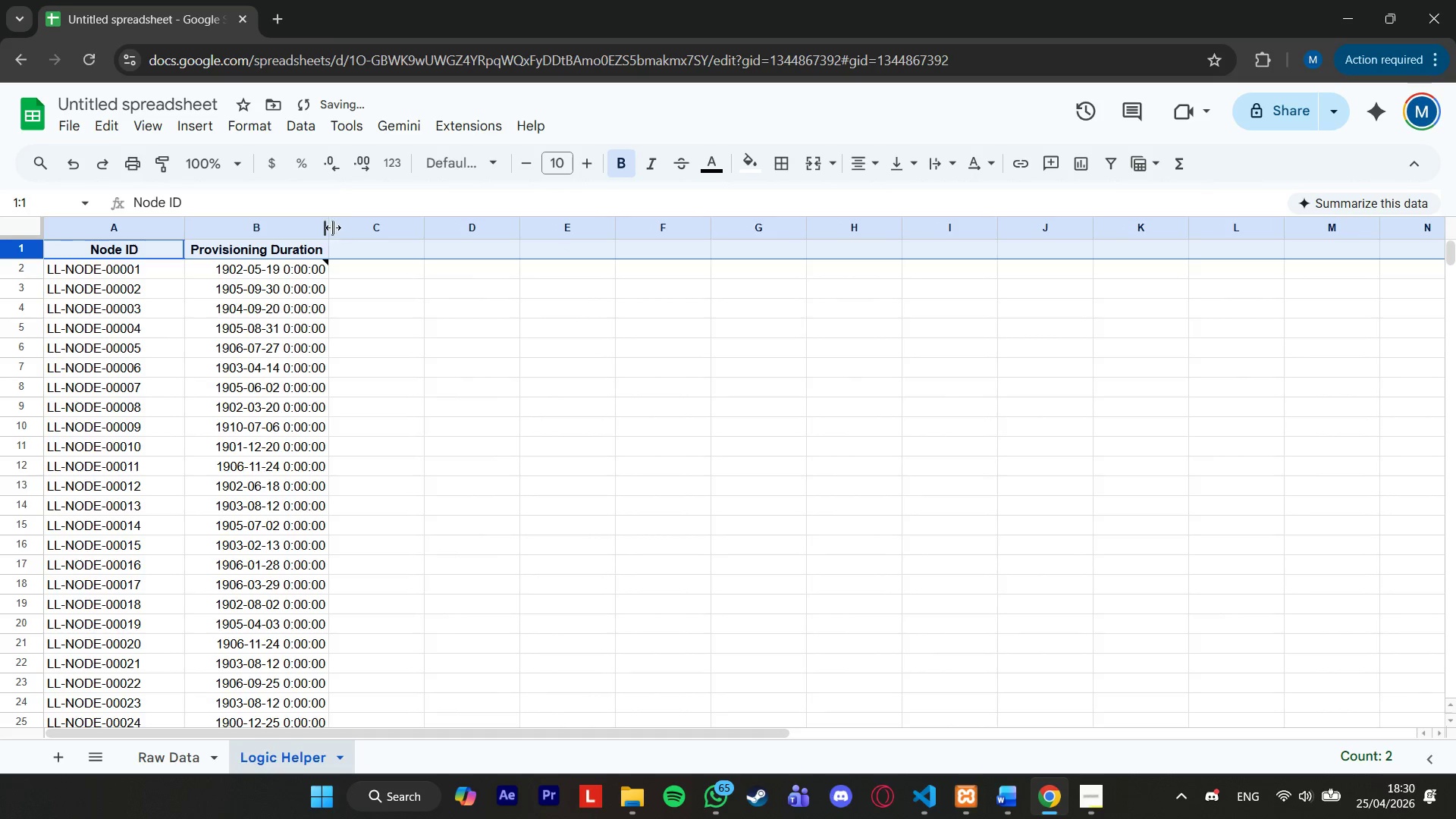 
left_click_drag(start_coordinate=[330, 228], to_coordinate=[342, 228])
 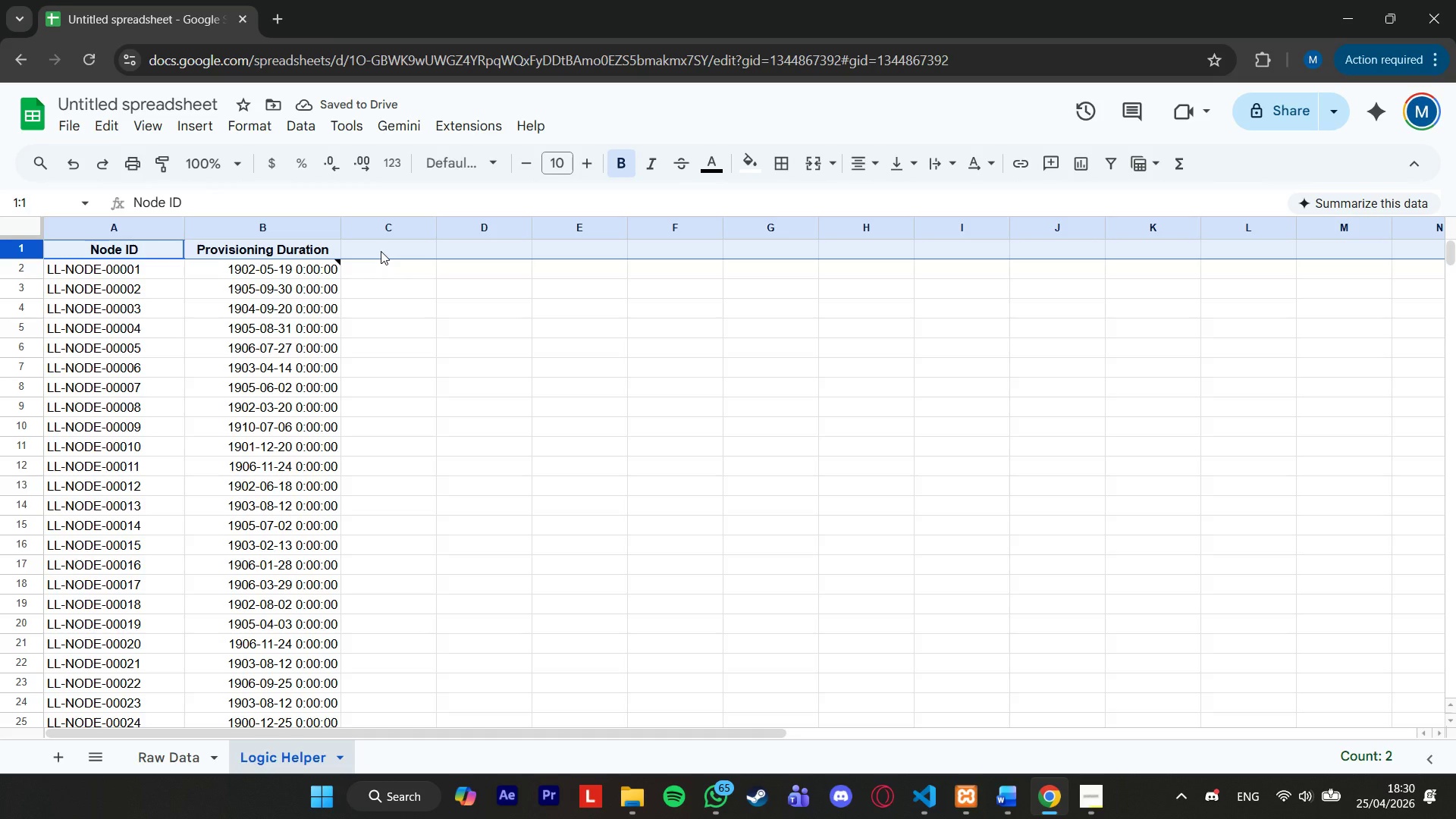 
wait(6.16)
 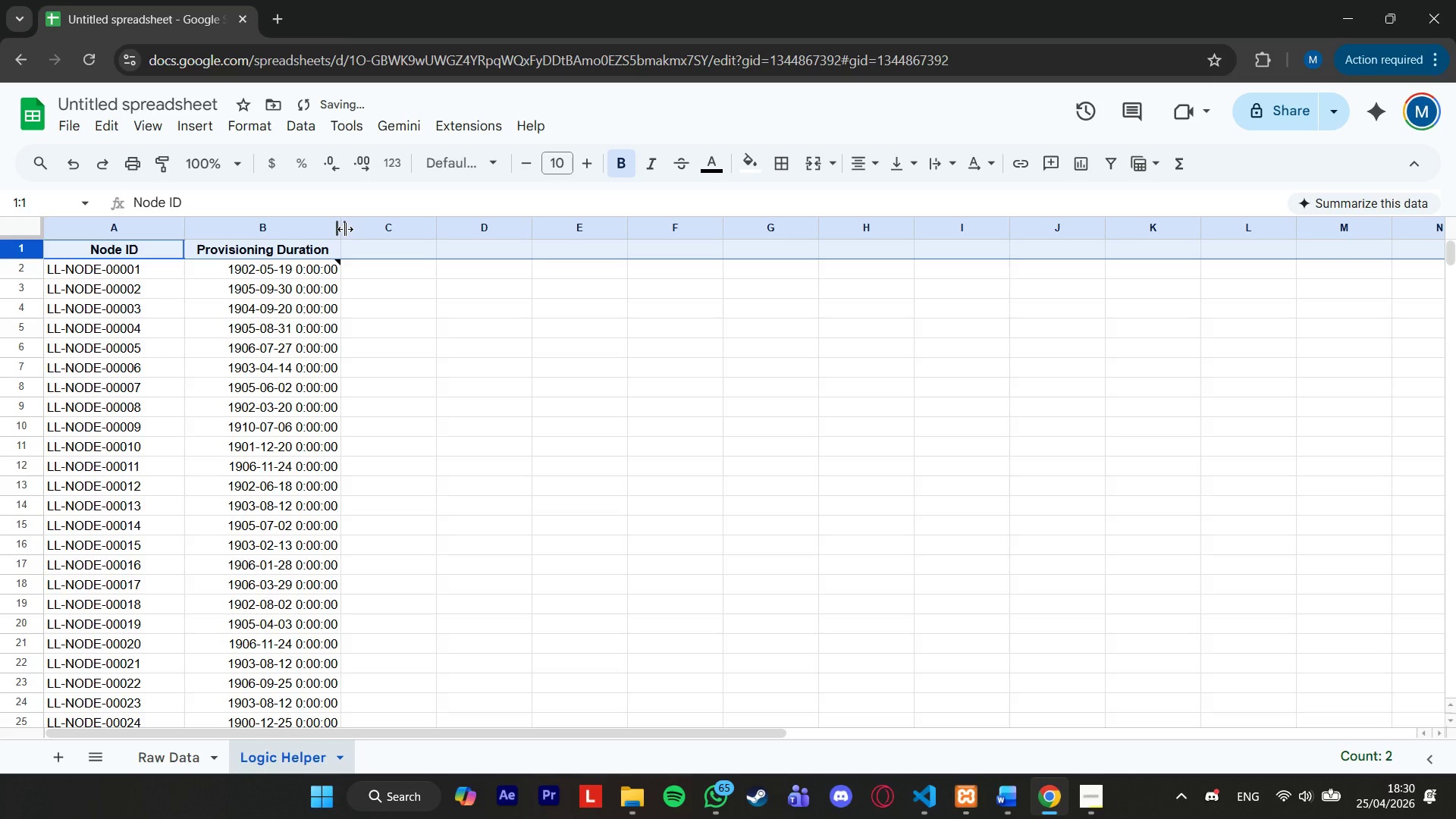 
left_click([391, 234])
 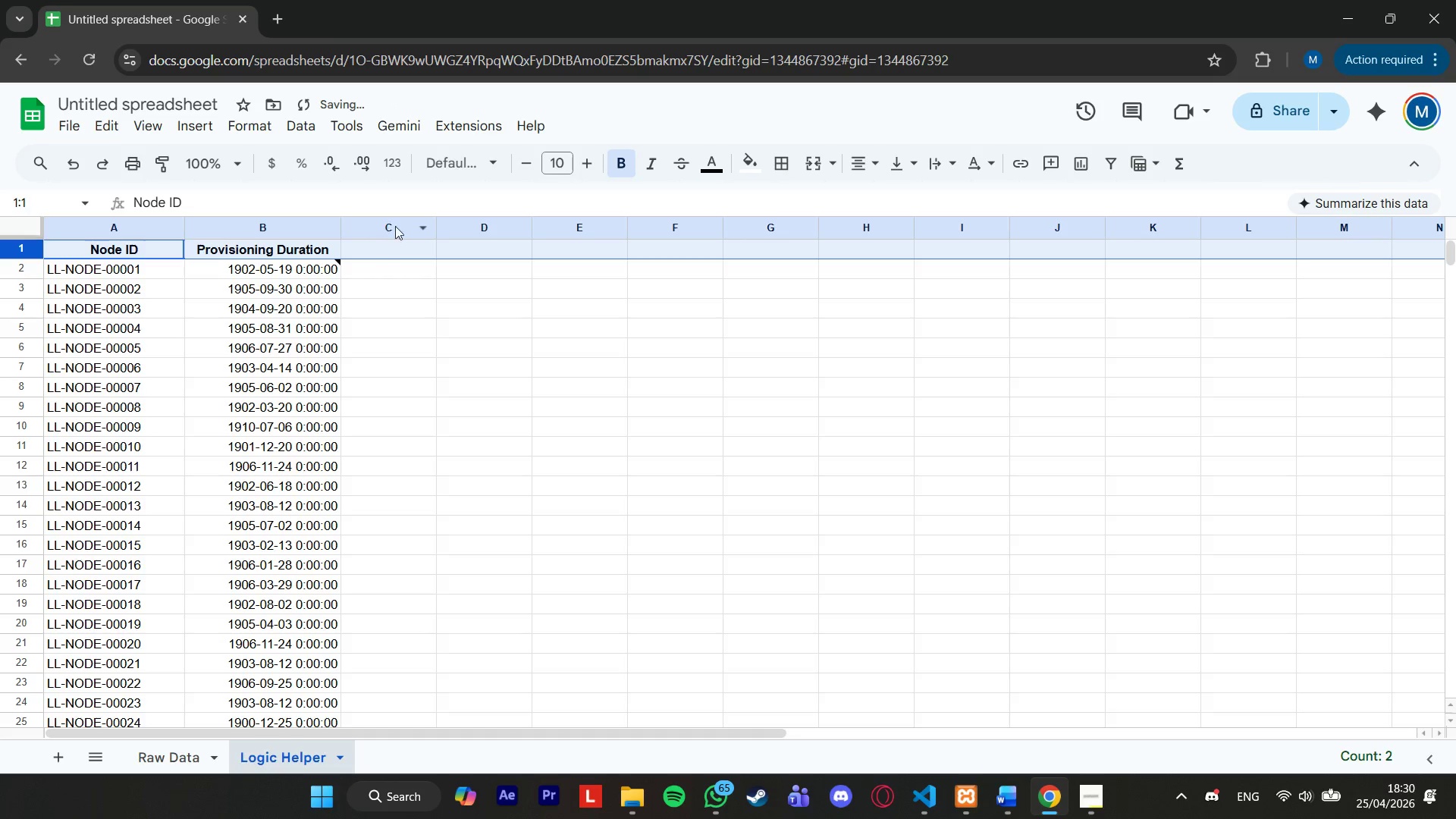 
left_click([395, 224])
 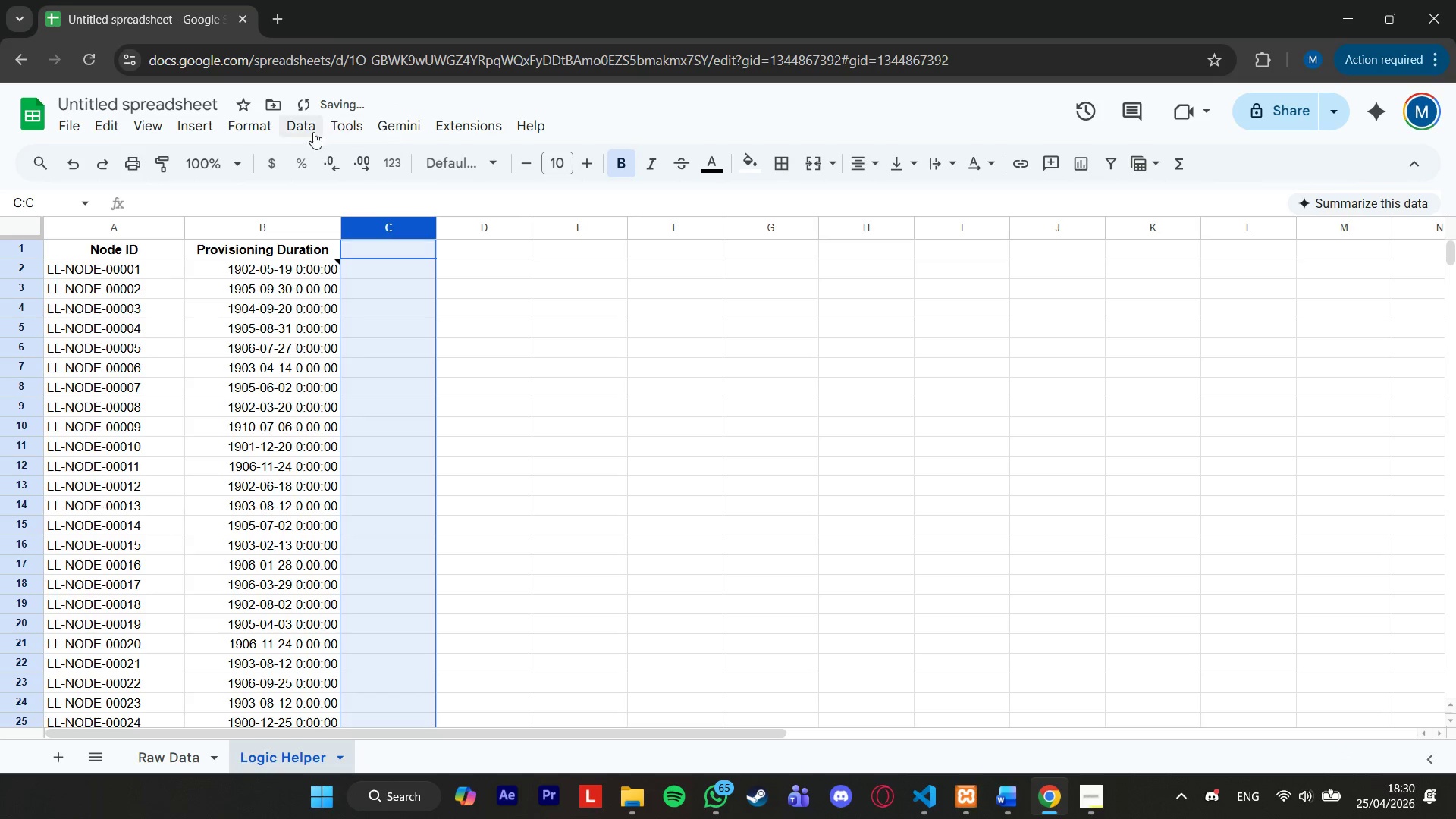 
left_click([248, 130])
 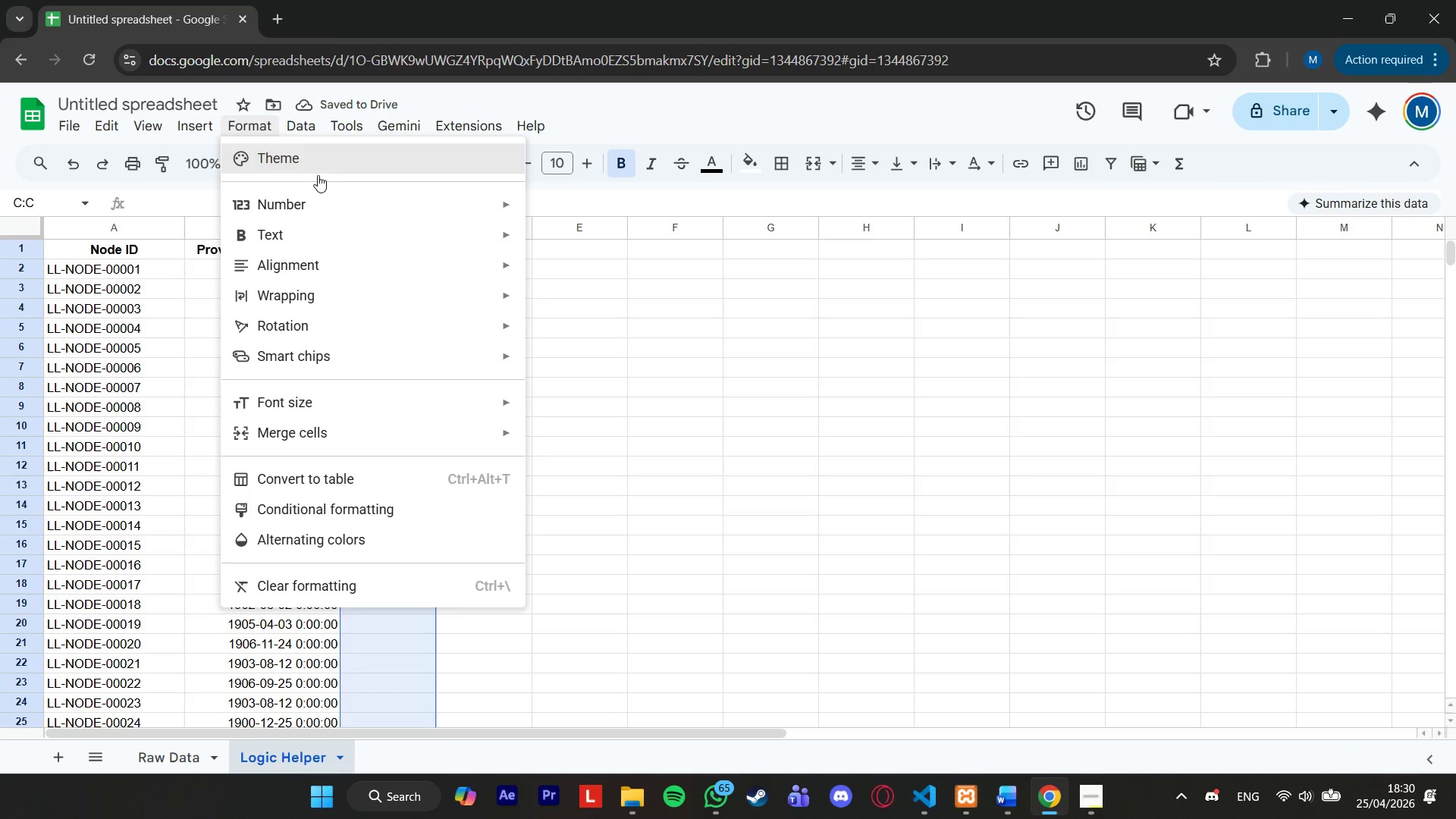 
left_click([334, 191])
 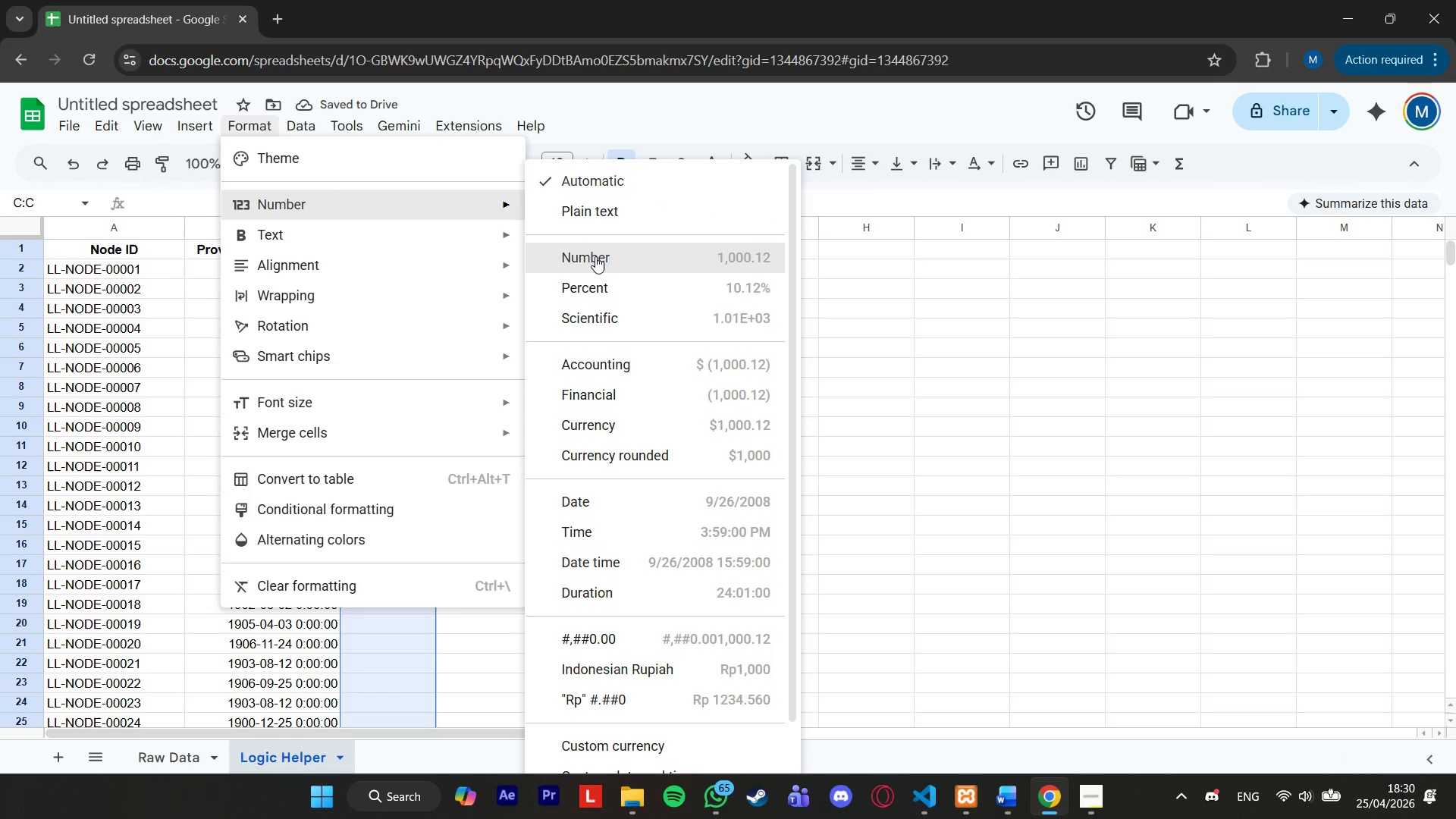 
left_click([607, 275])
 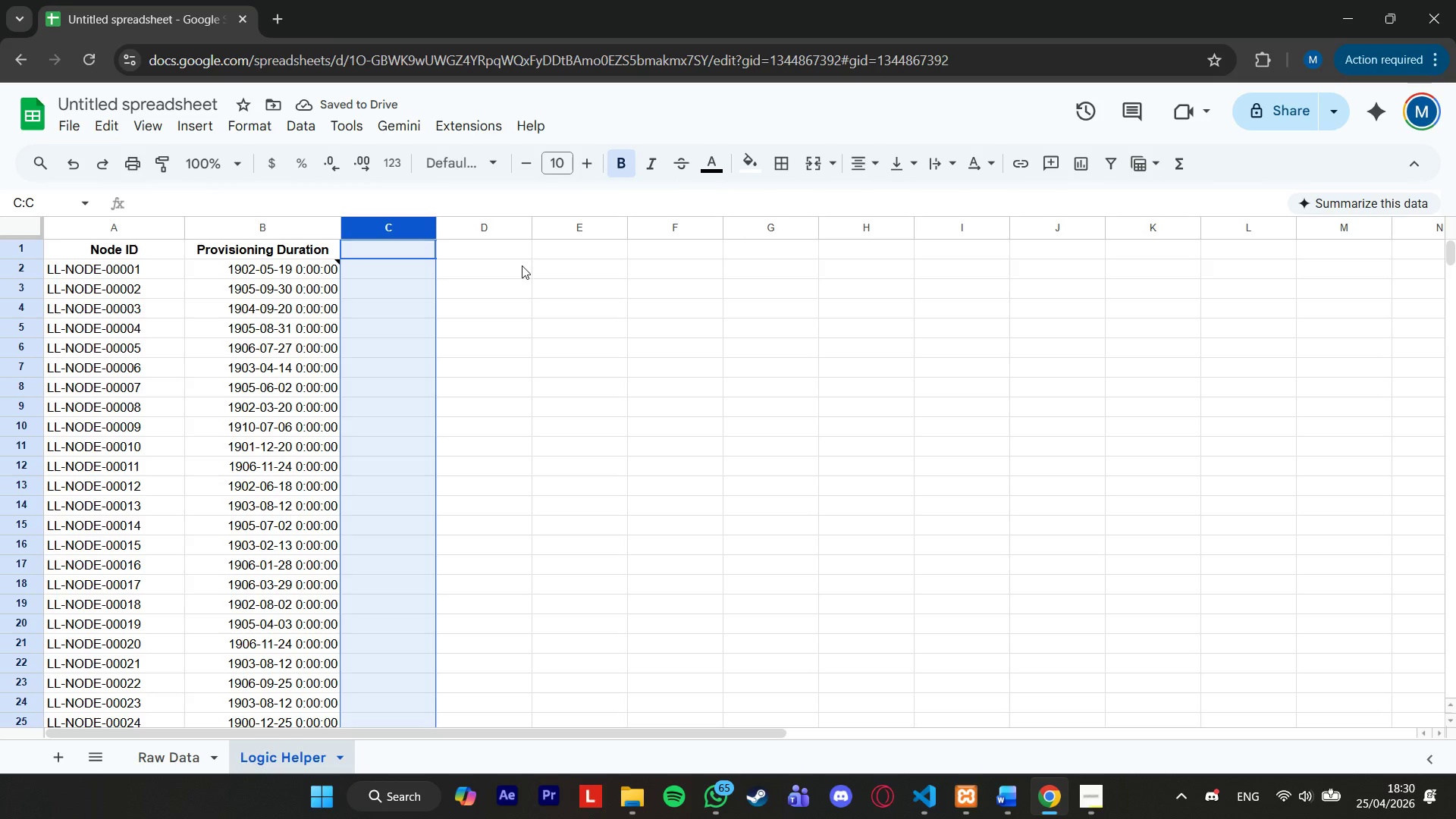 
left_click([381, 251])
 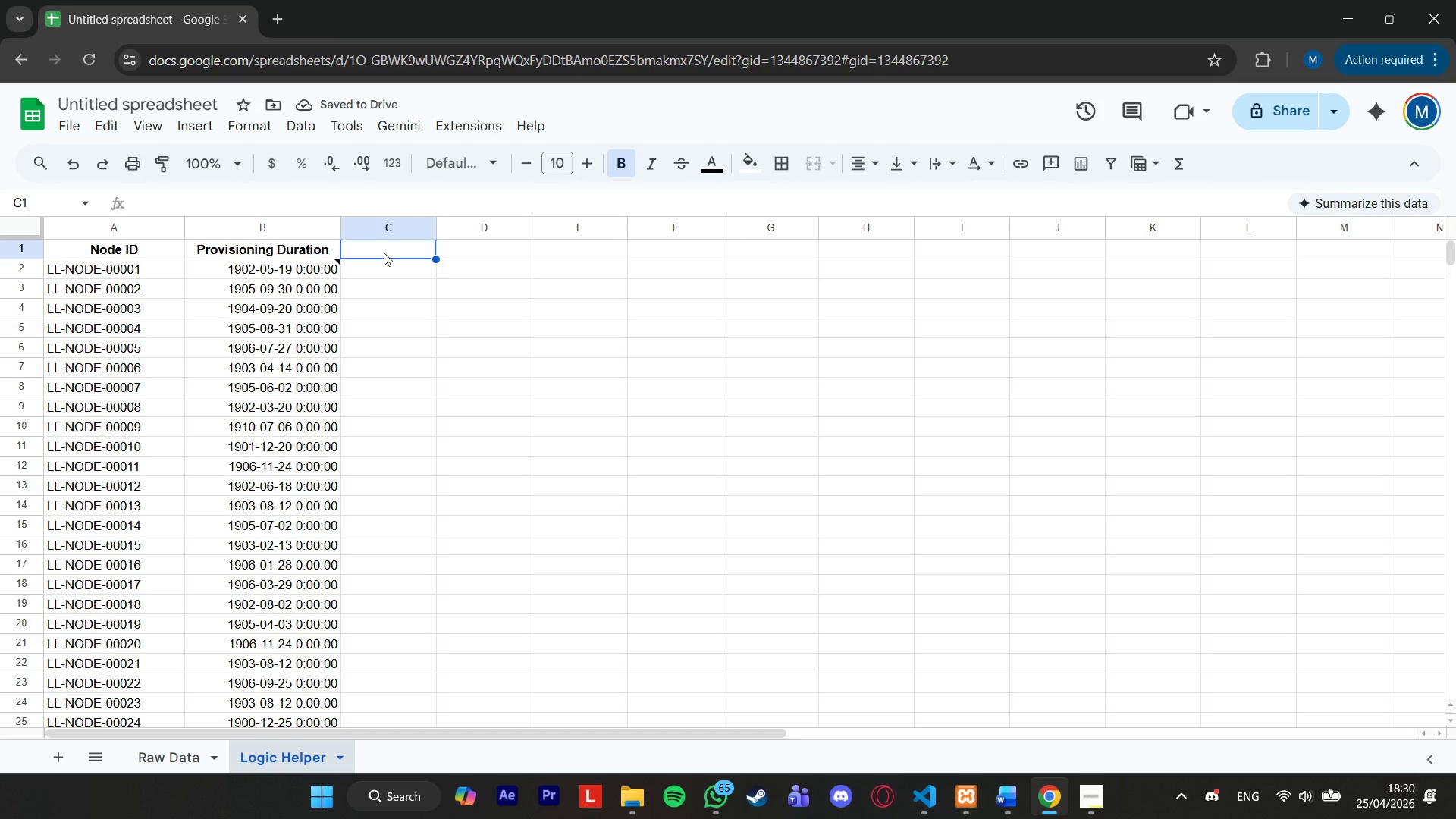 
type(Bandwit)
key(Backspace)
type(dth Utilization)
 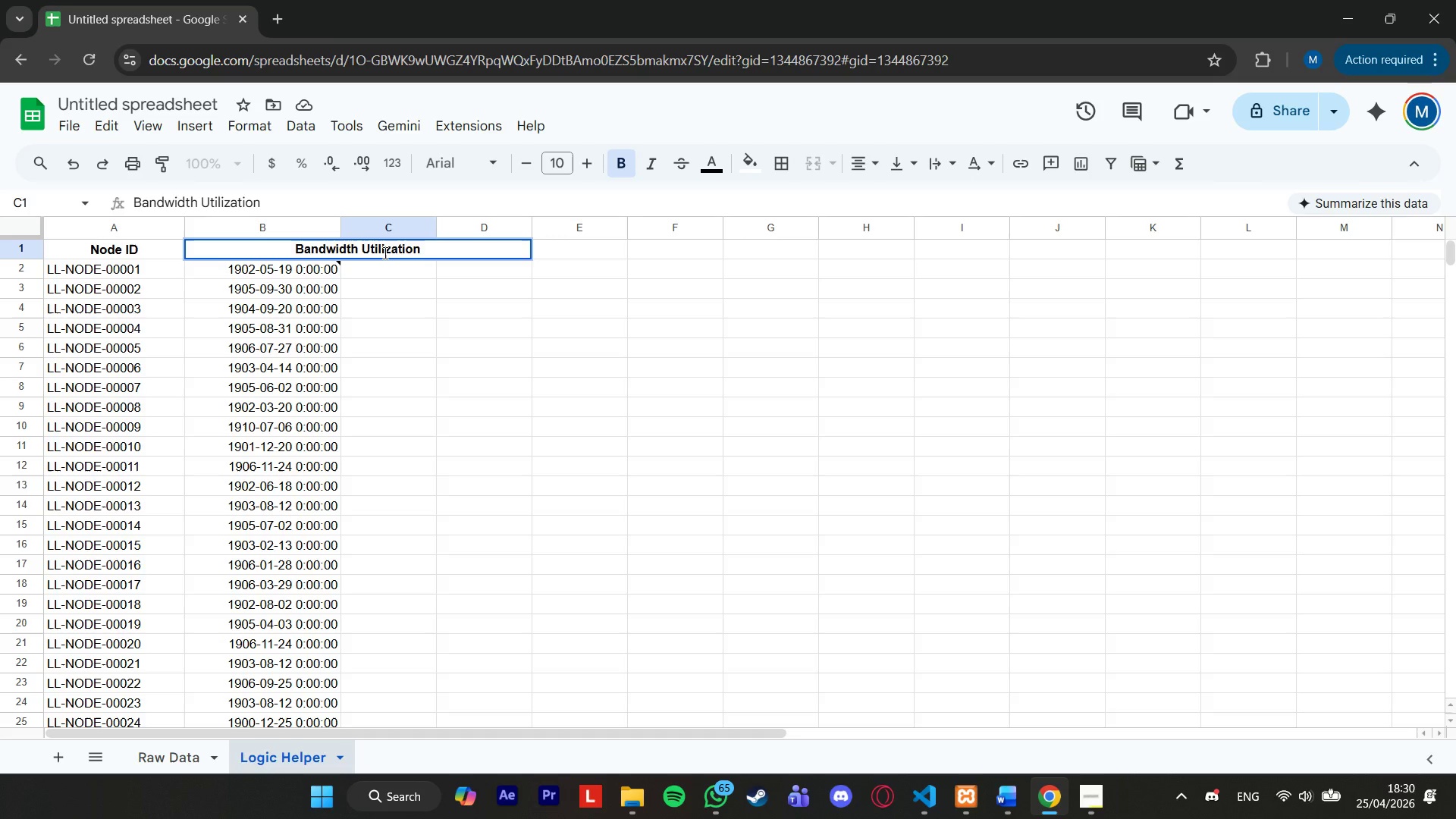 
key(Enter)
 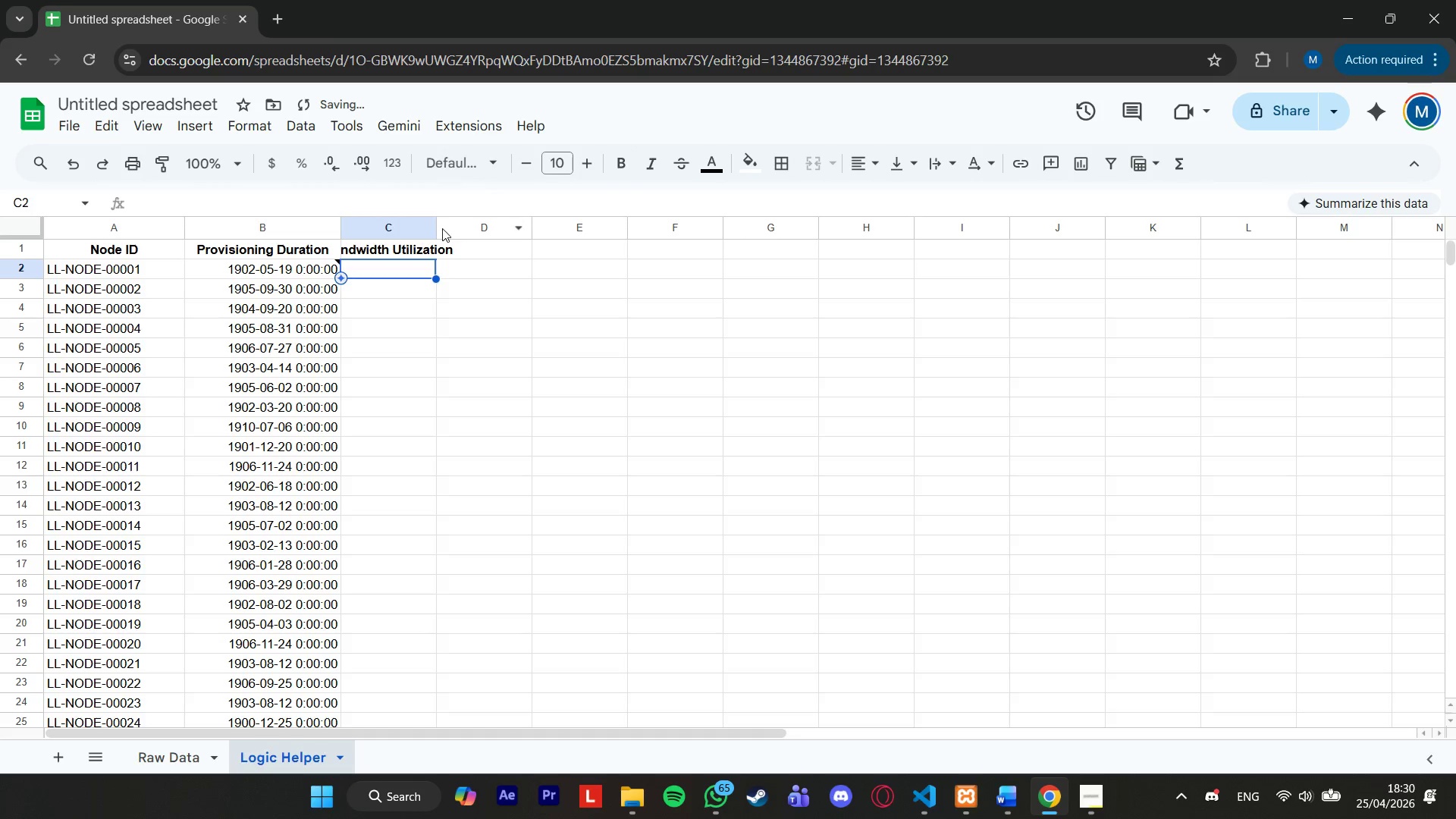 
left_click_drag(start_coordinate=[434, 231], to_coordinate=[452, 226])
 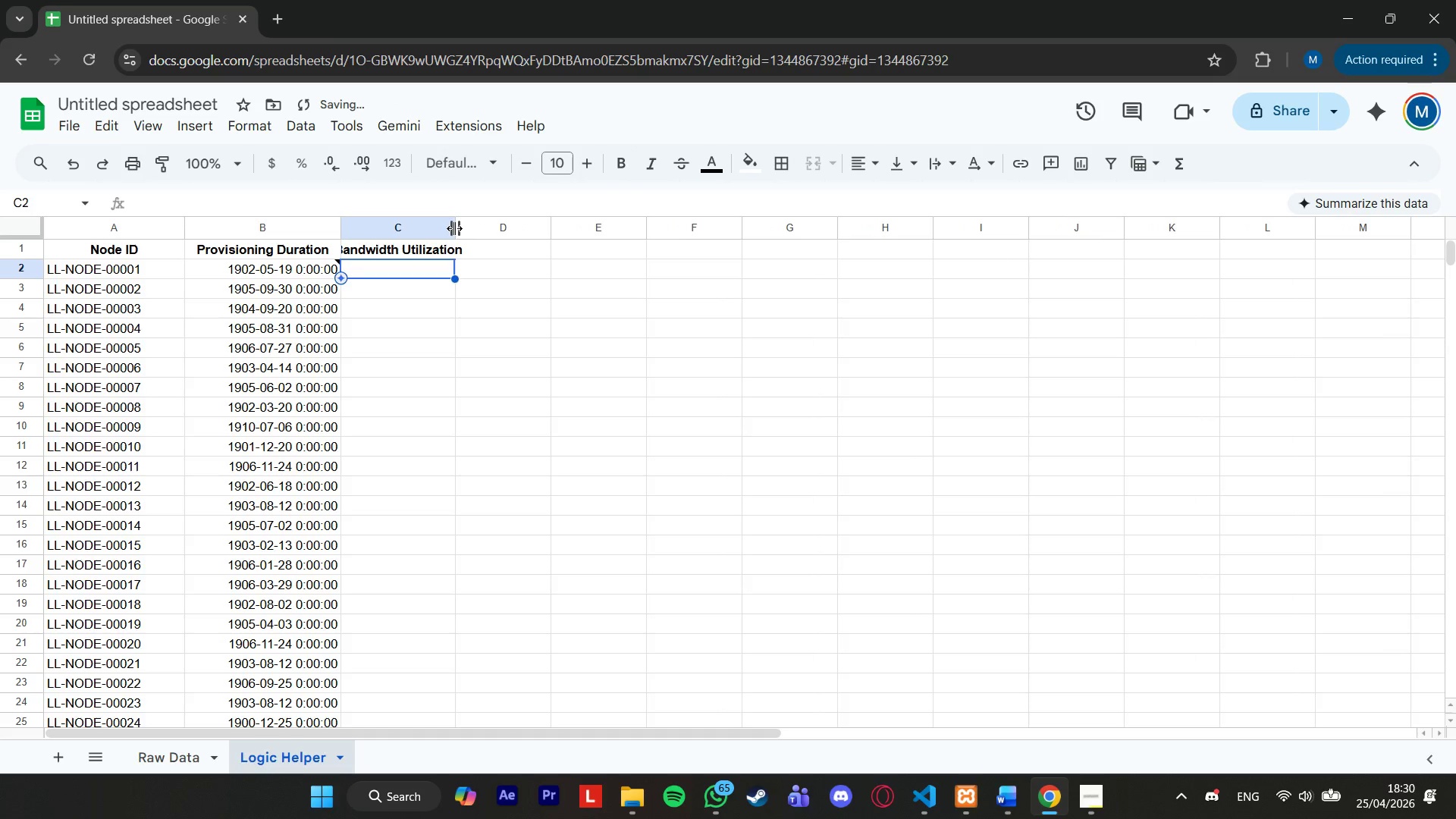 
left_click_drag(start_coordinate=[454, 228], to_coordinate=[493, 228])
 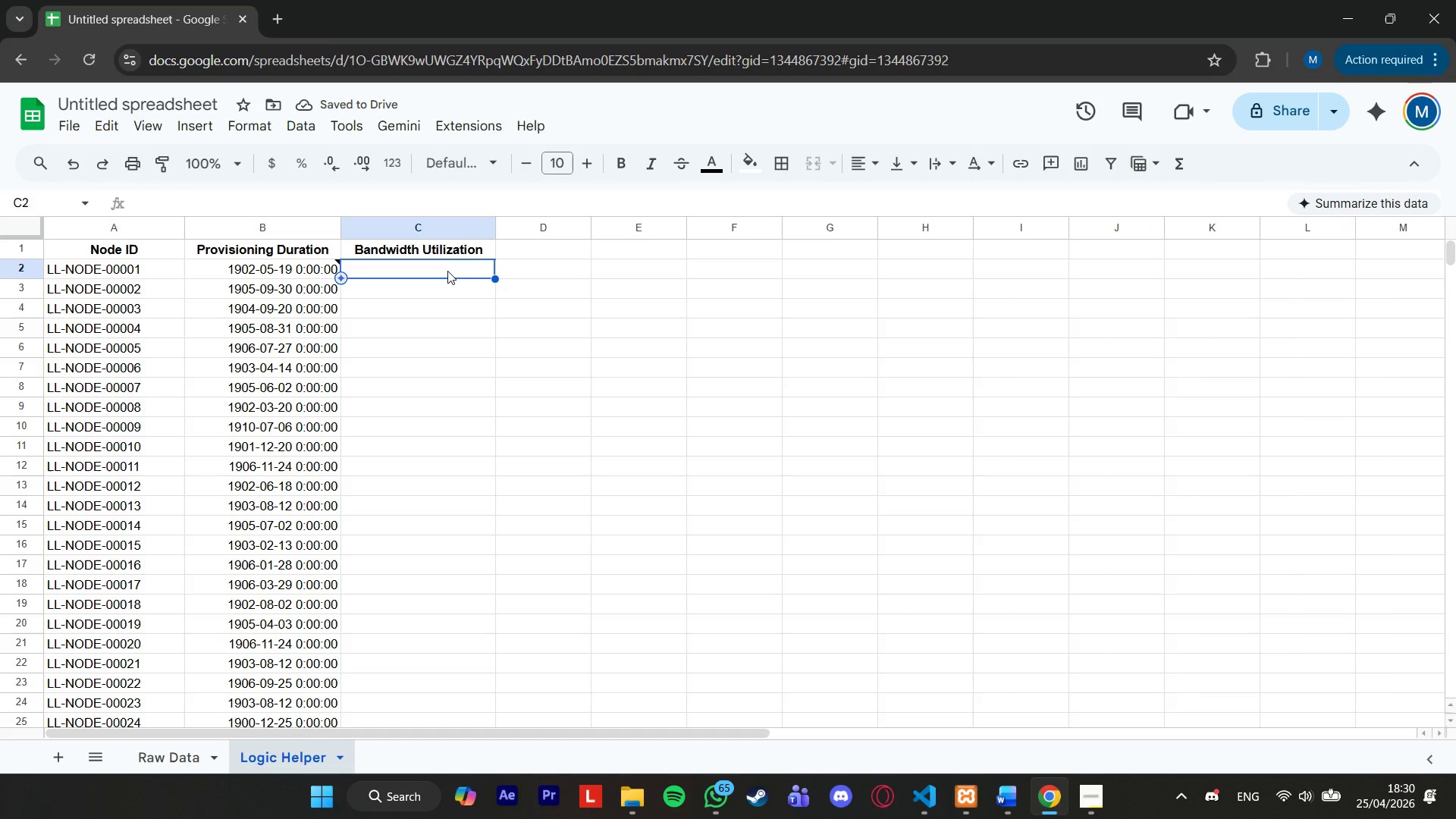 
type(=arra)
key(Tab)
type(filter)
 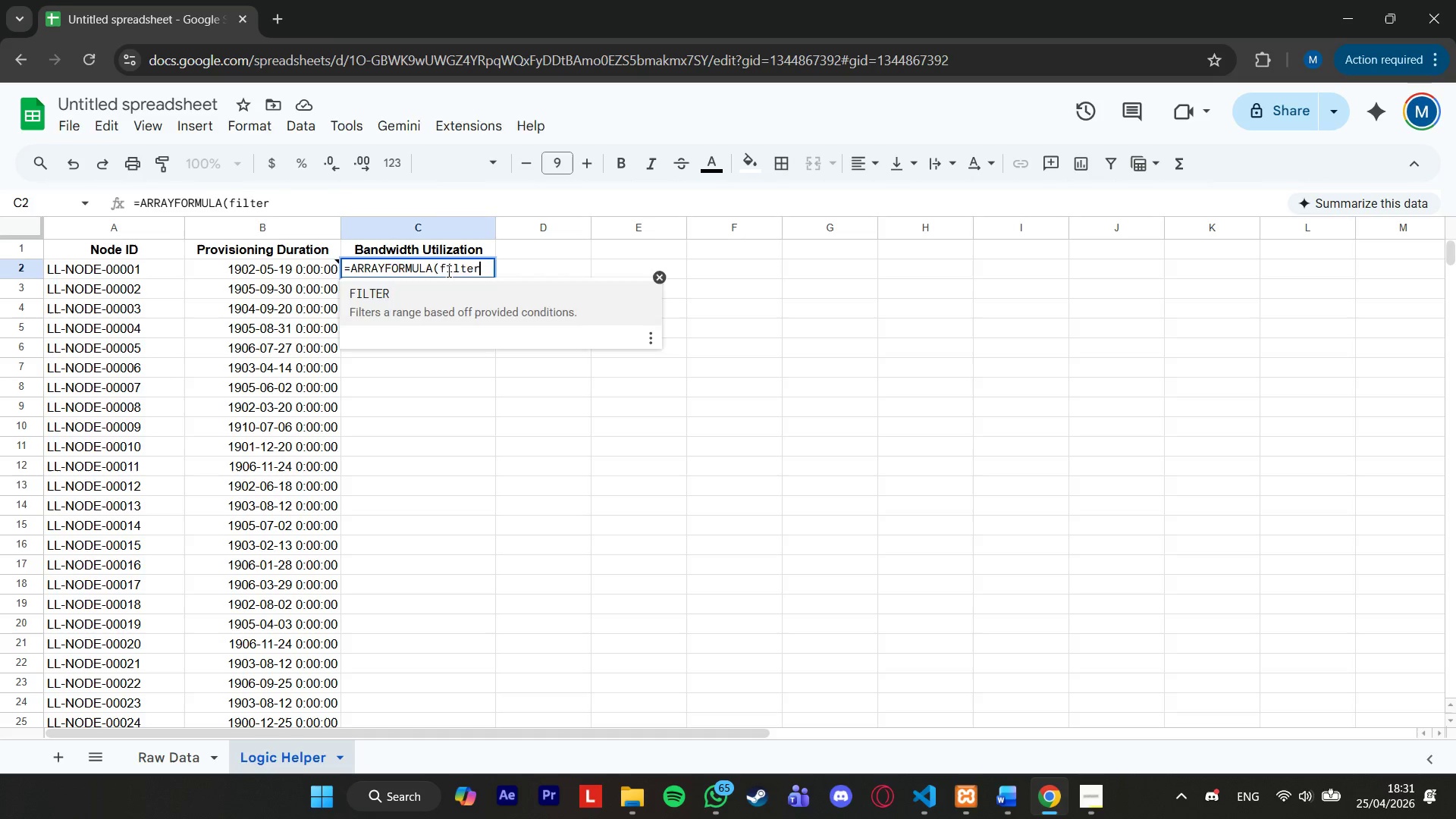 
key(Enter)
 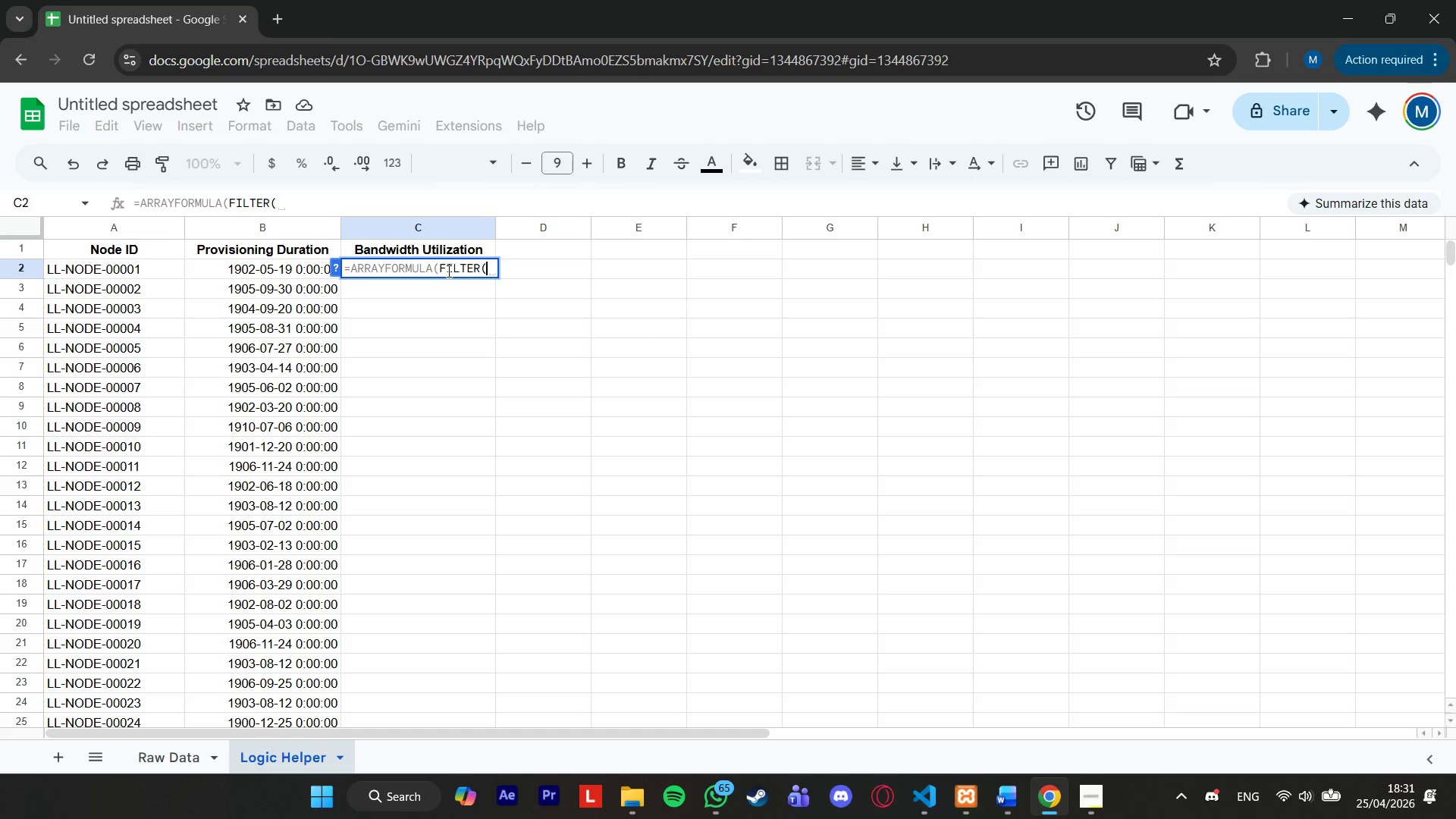 
type('Raw Data')
 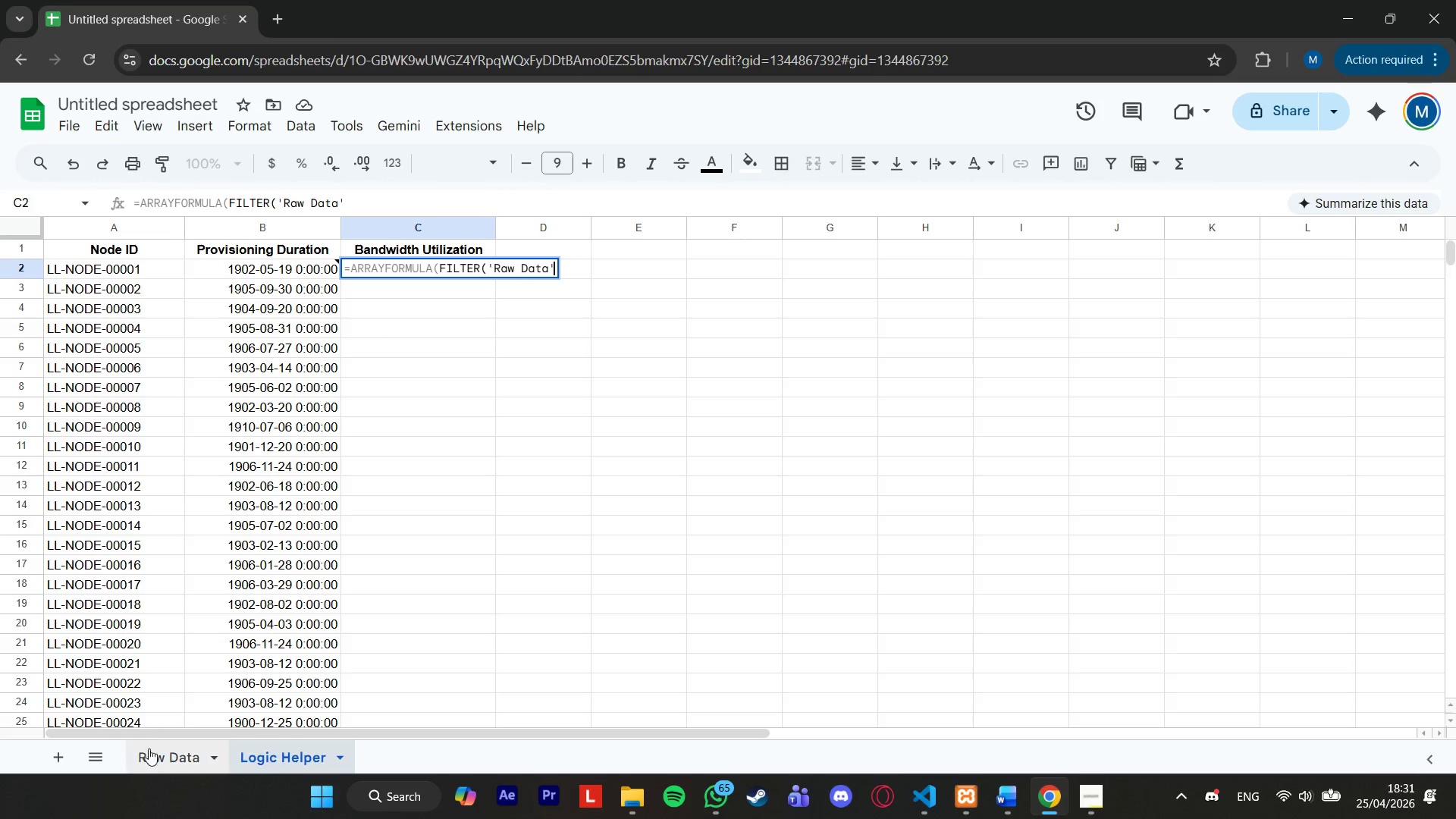 
left_click([157, 763])
 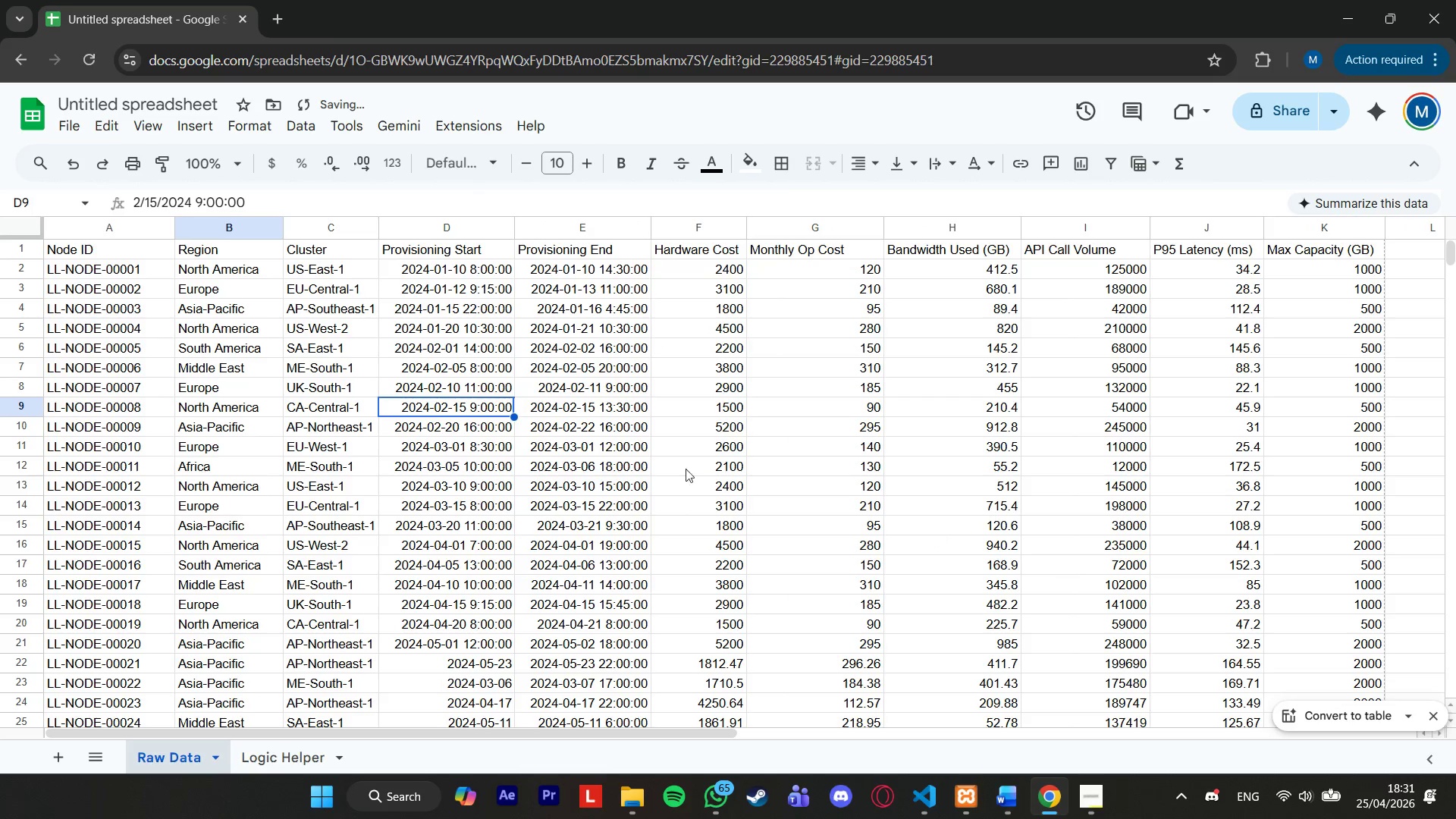 
left_click([289, 755])
 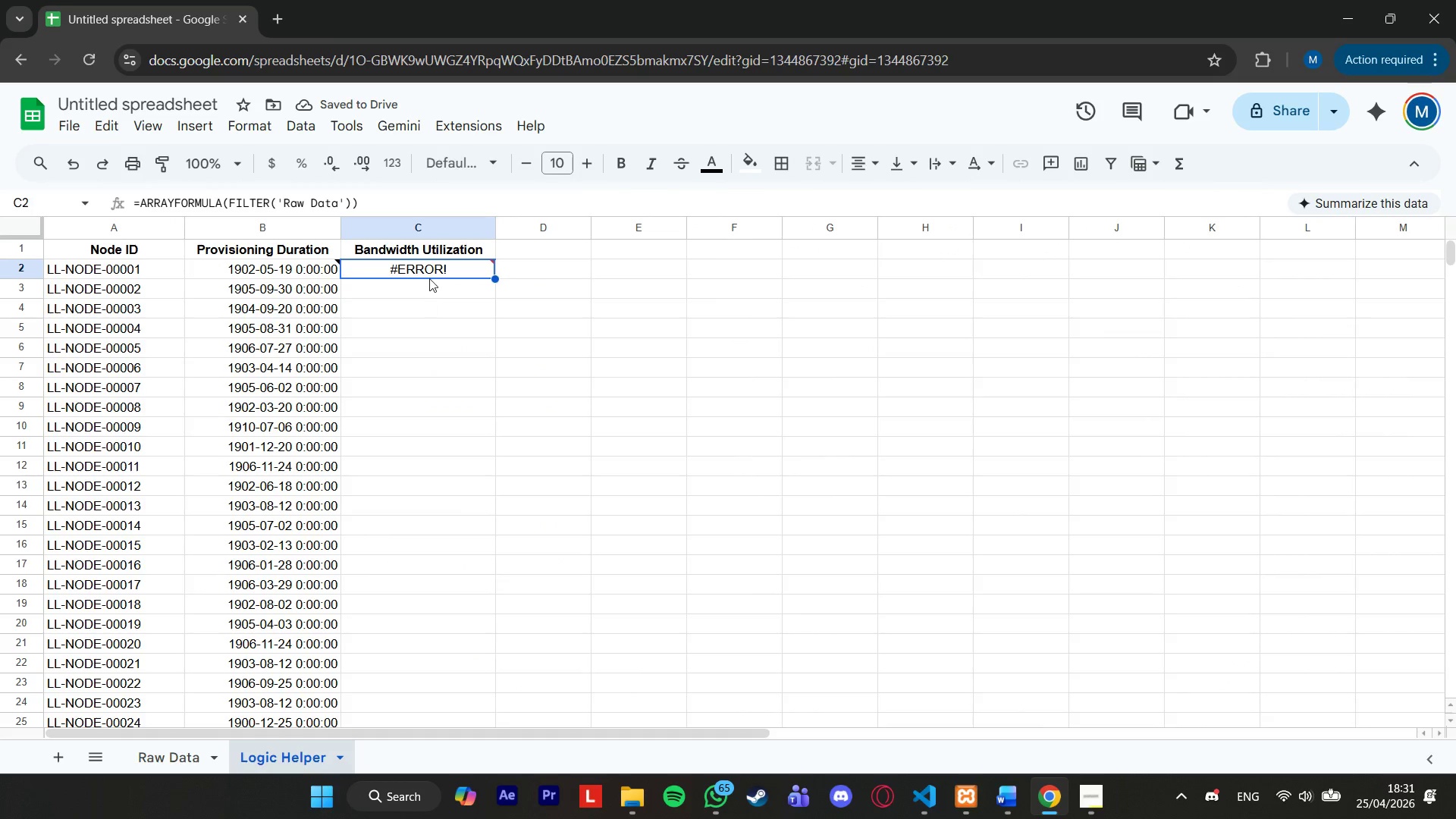 
left_click([431, 273])
 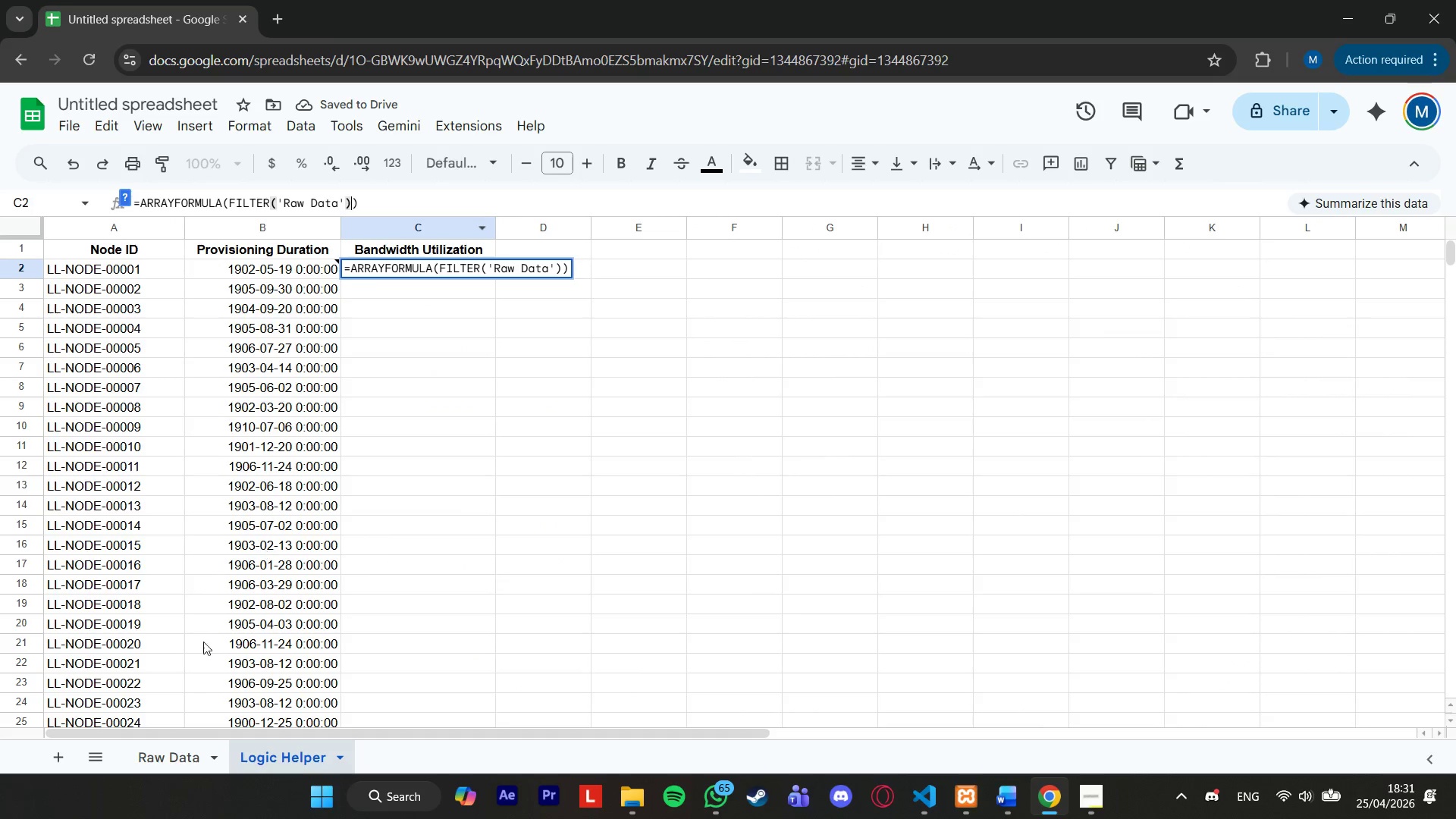 
left_click([184, 750])
 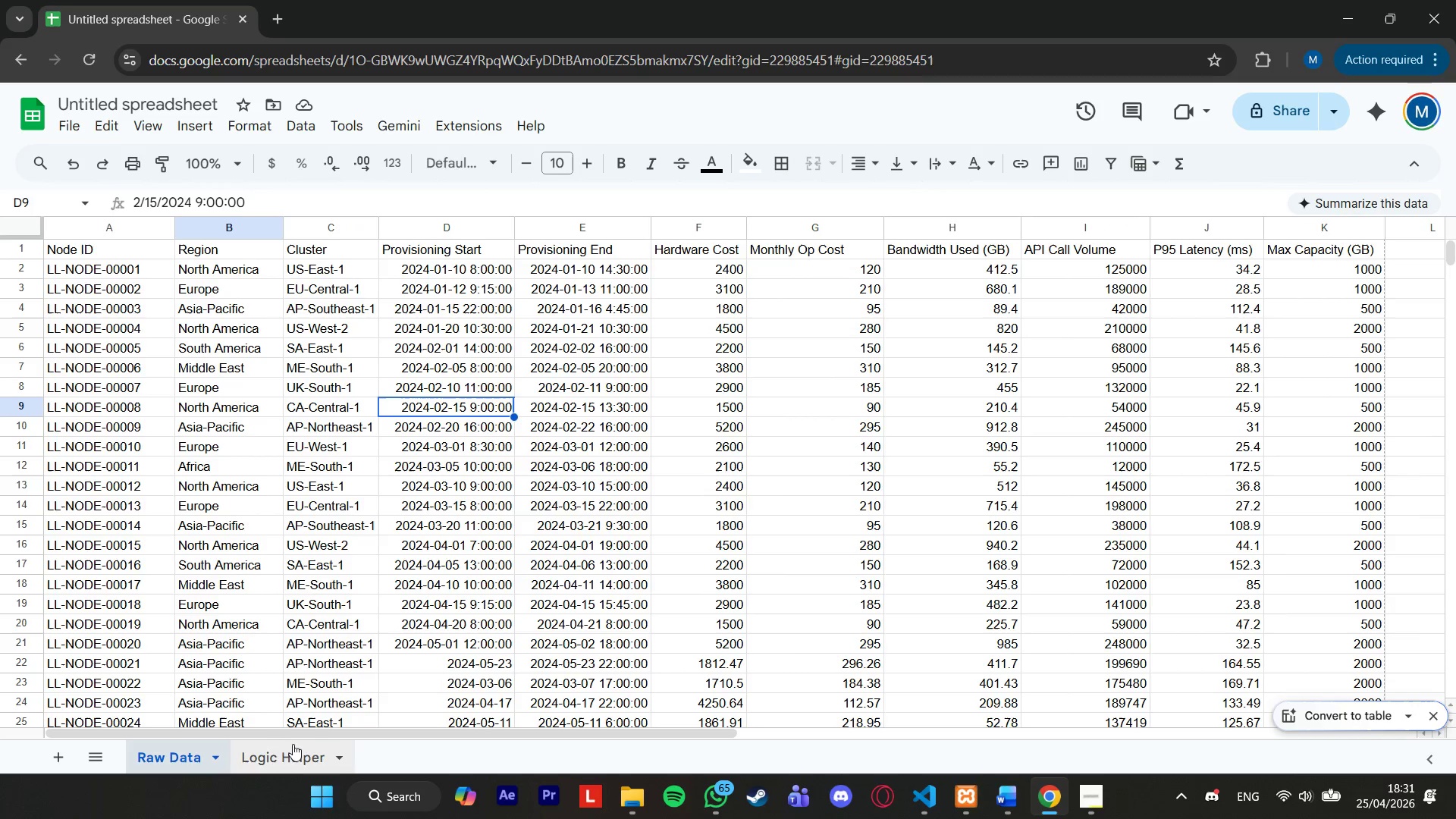 
left_click([303, 755])
 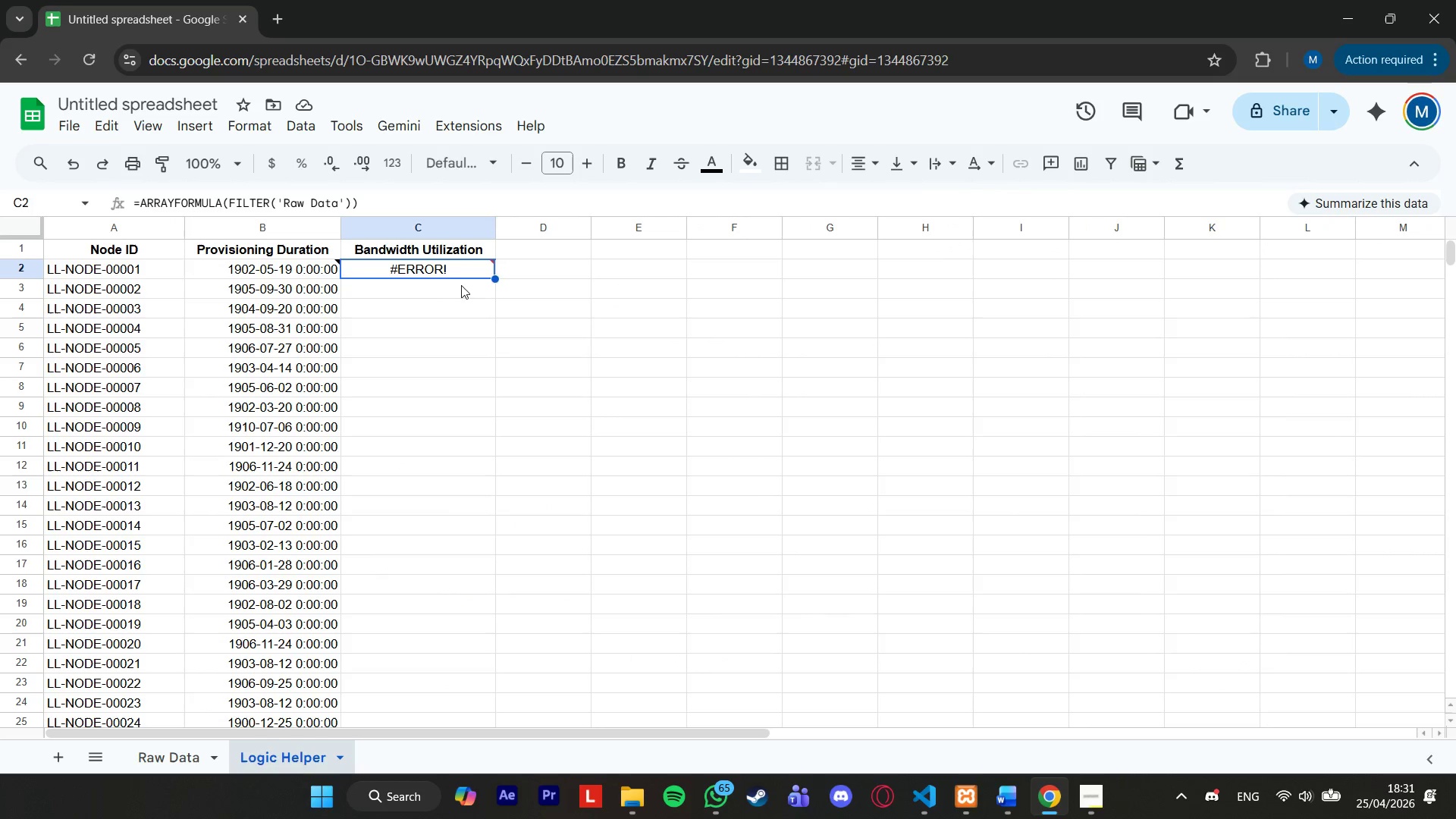 
left_click([448, 267])
 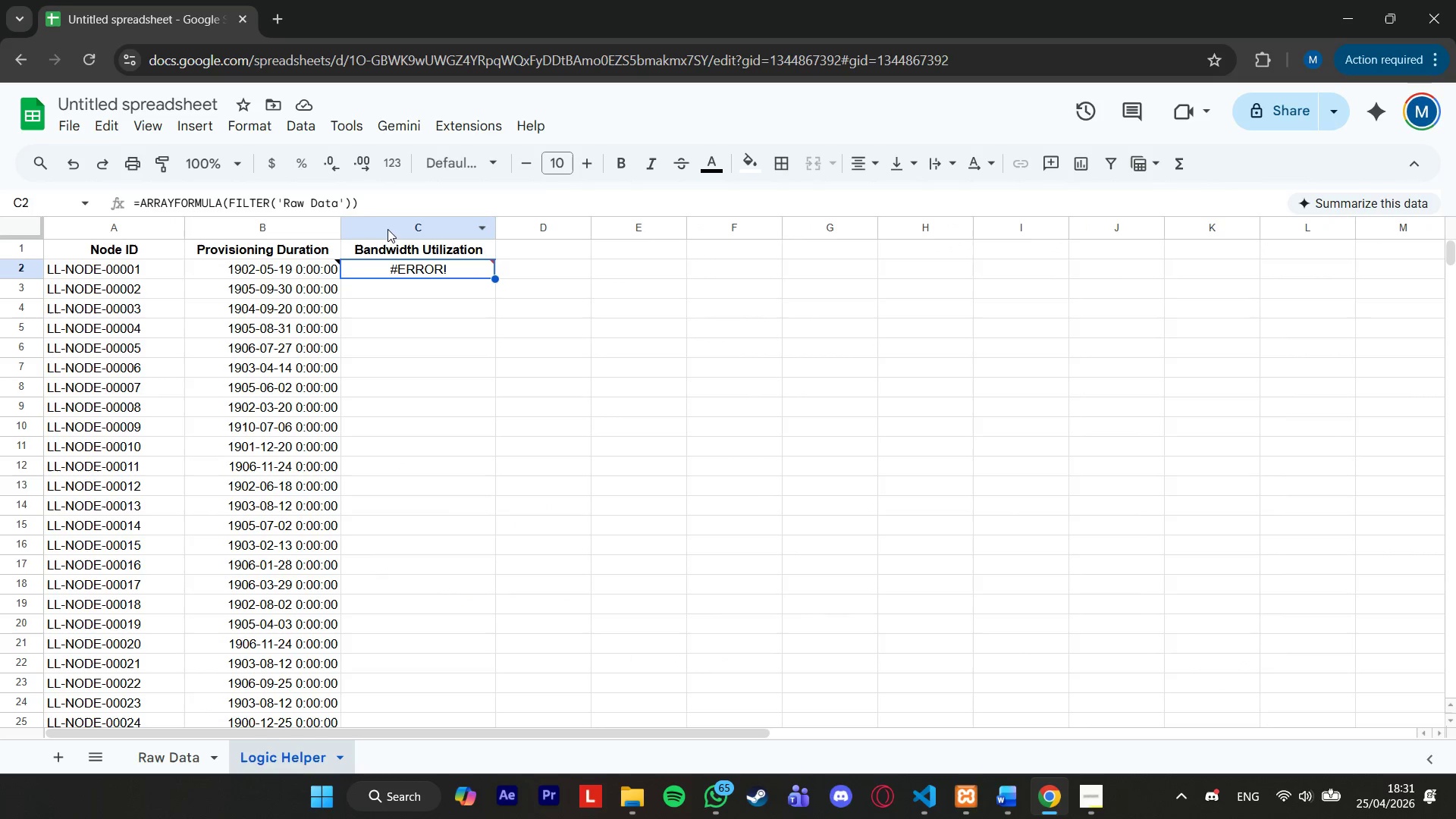 
left_click([362, 203])
 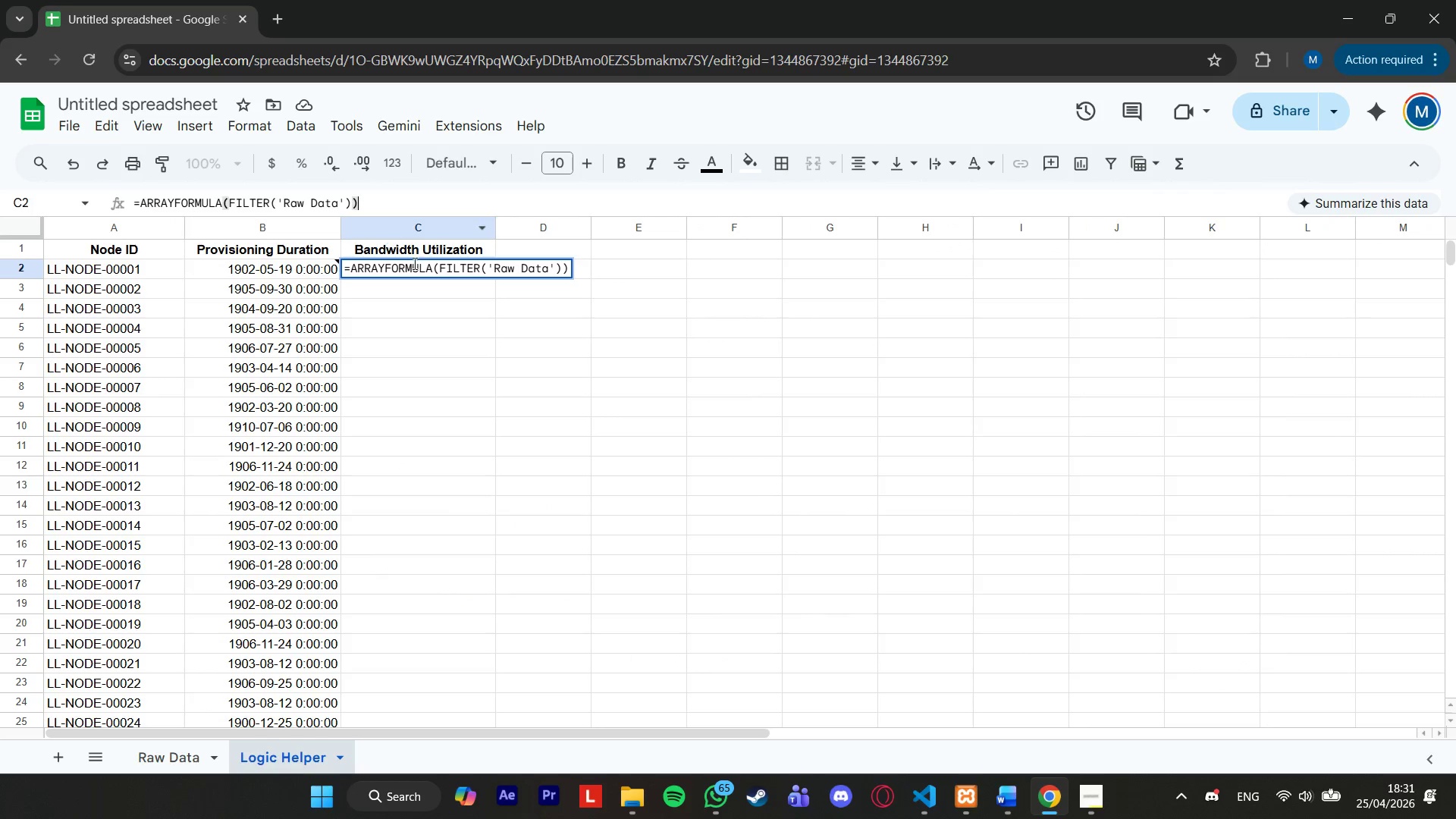 
left_click([419, 271])
 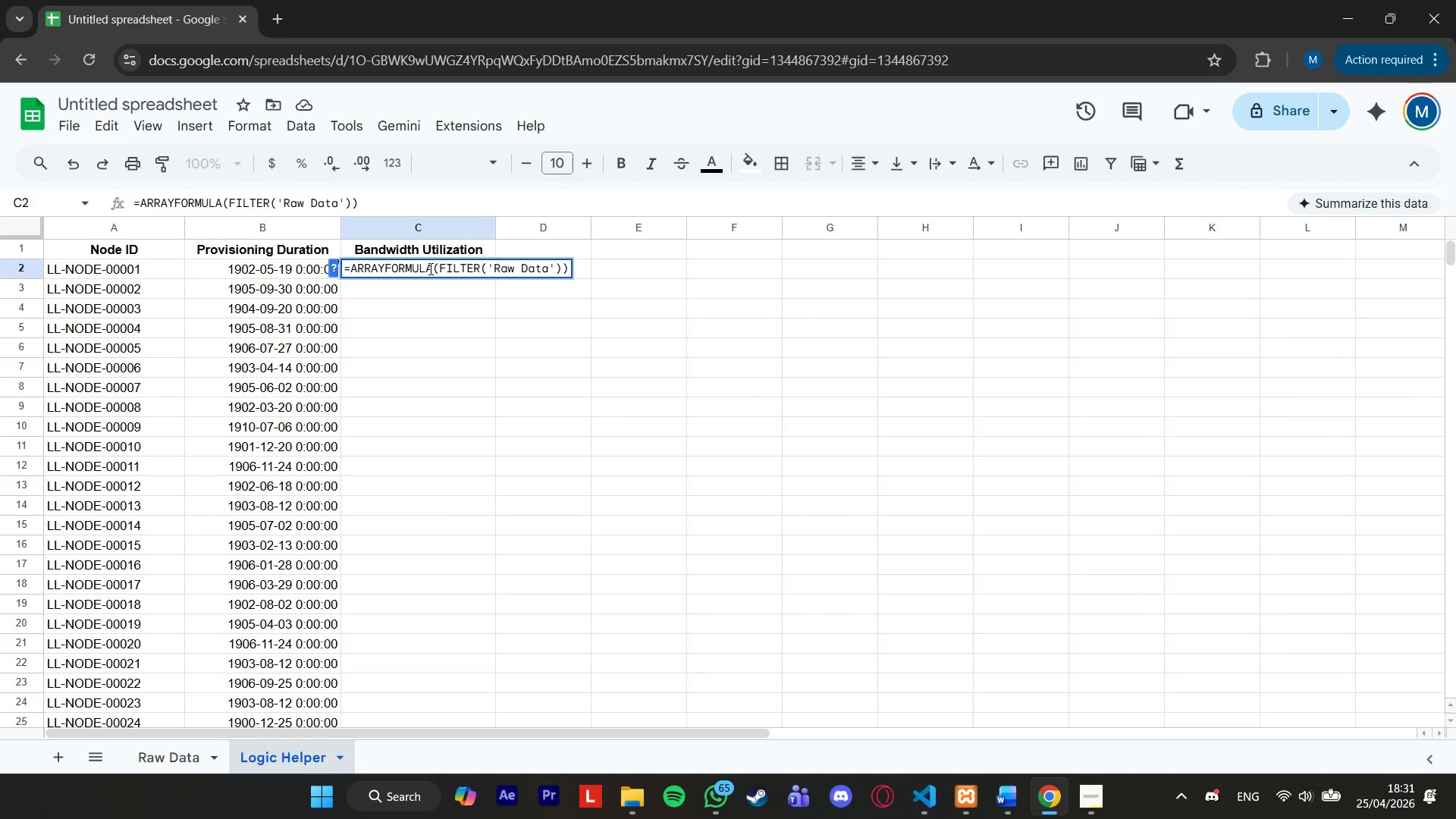 
left_click_drag(start_coordinate=[429, 267], to_coordinate=[396, 268])
 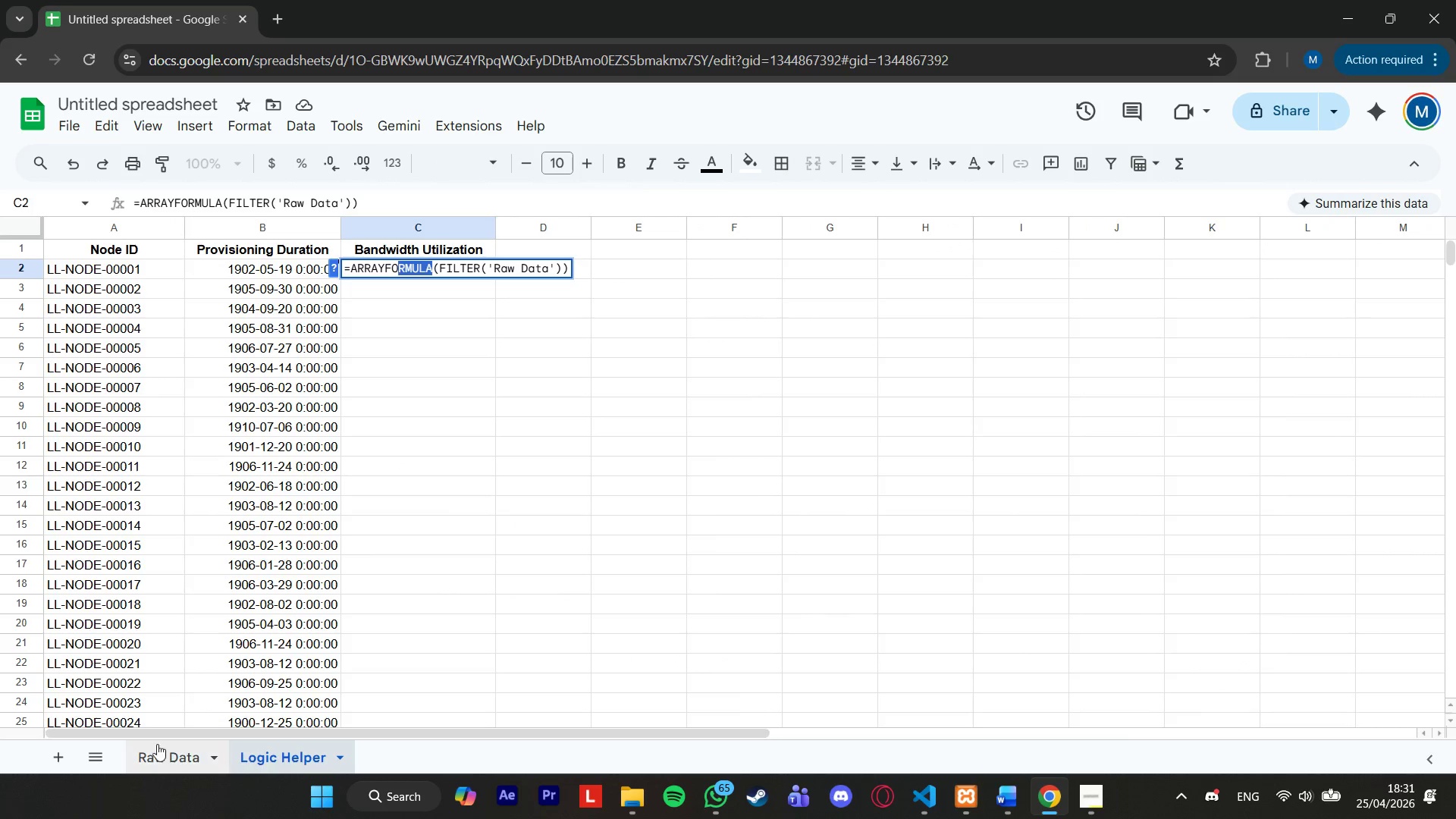 
left_click([149, 757])
 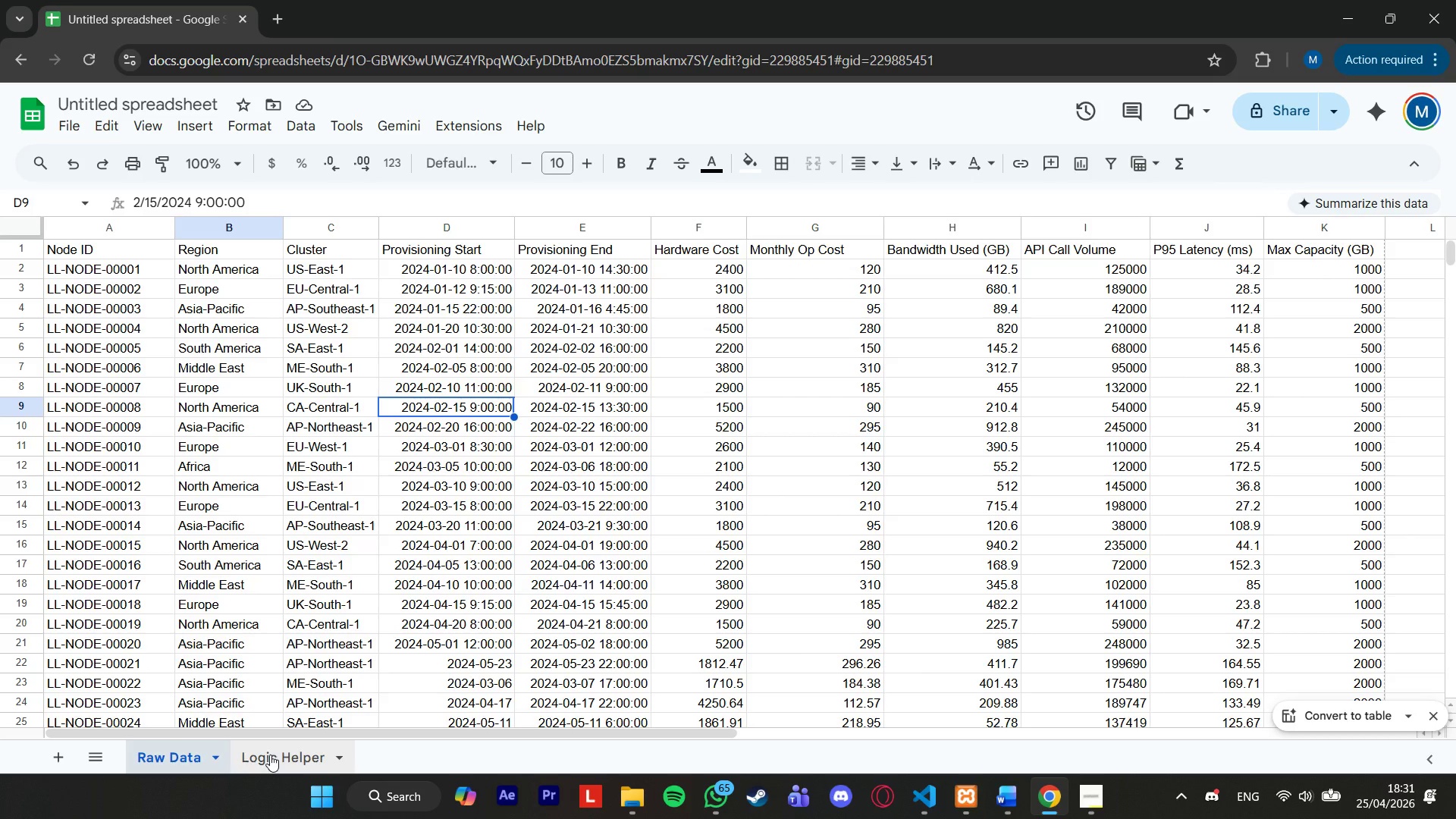 
left_click([270, 755])
 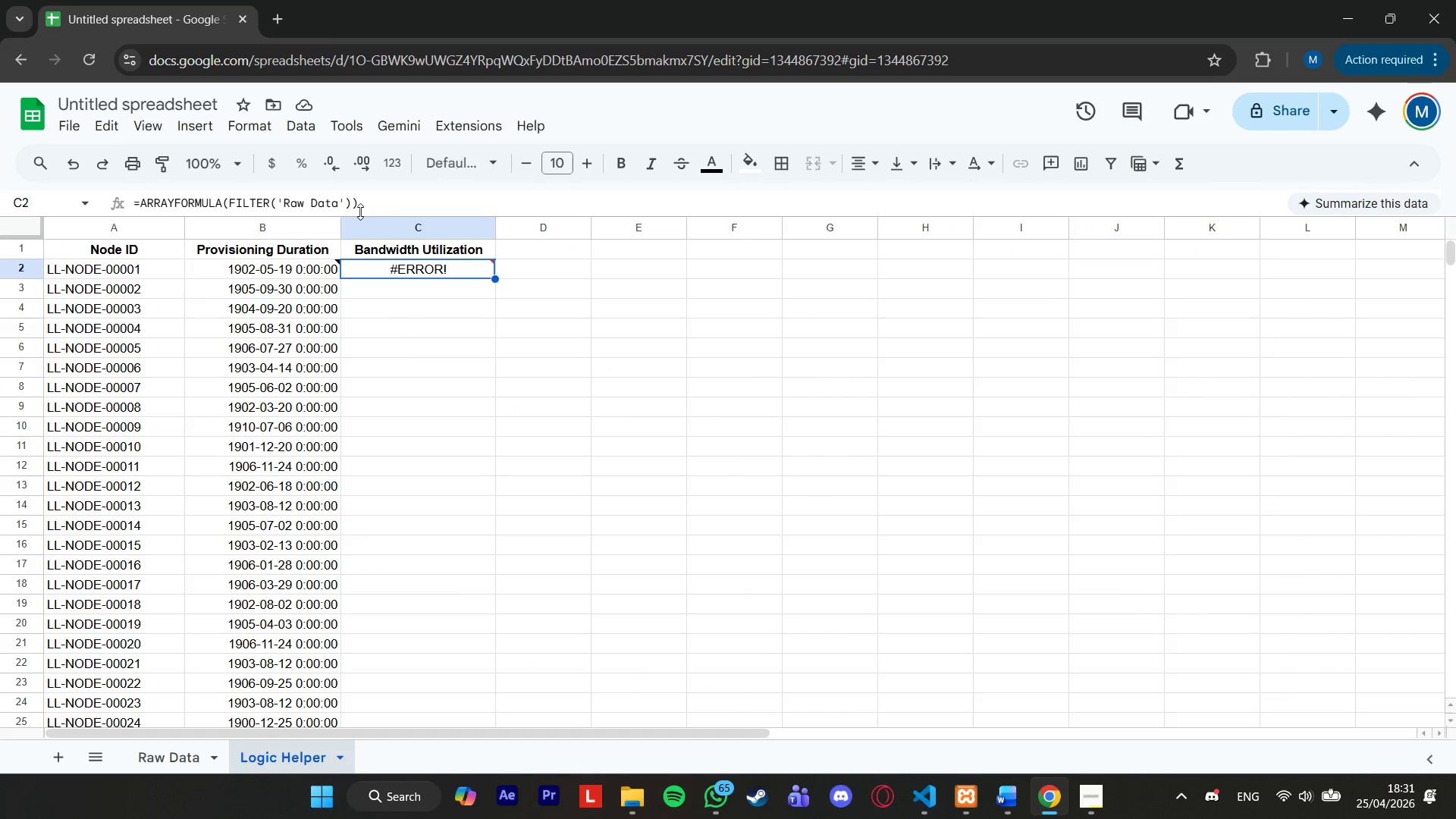 
left_click([343, 203])
 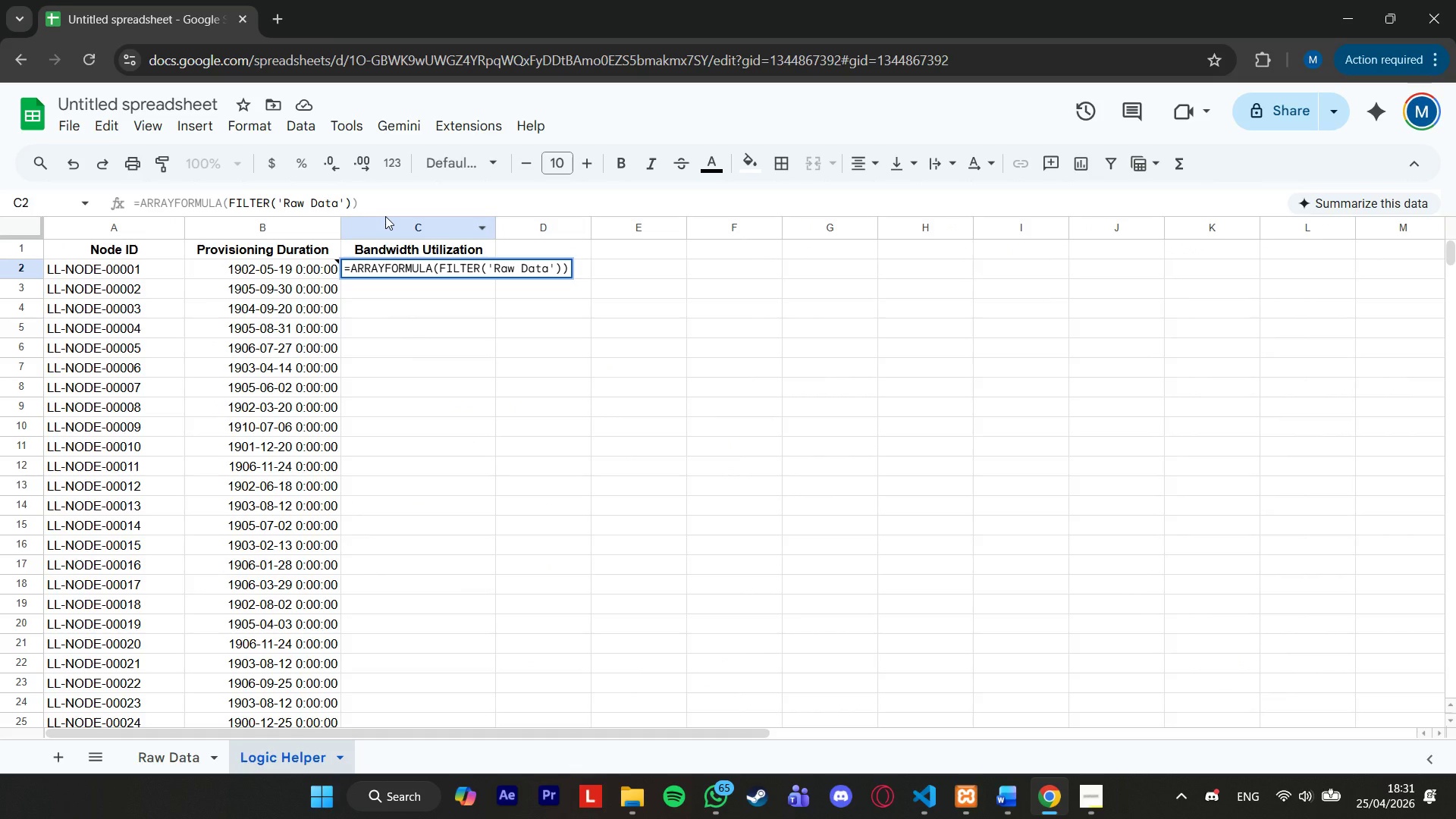 
key(Shift+ShiftRight)
 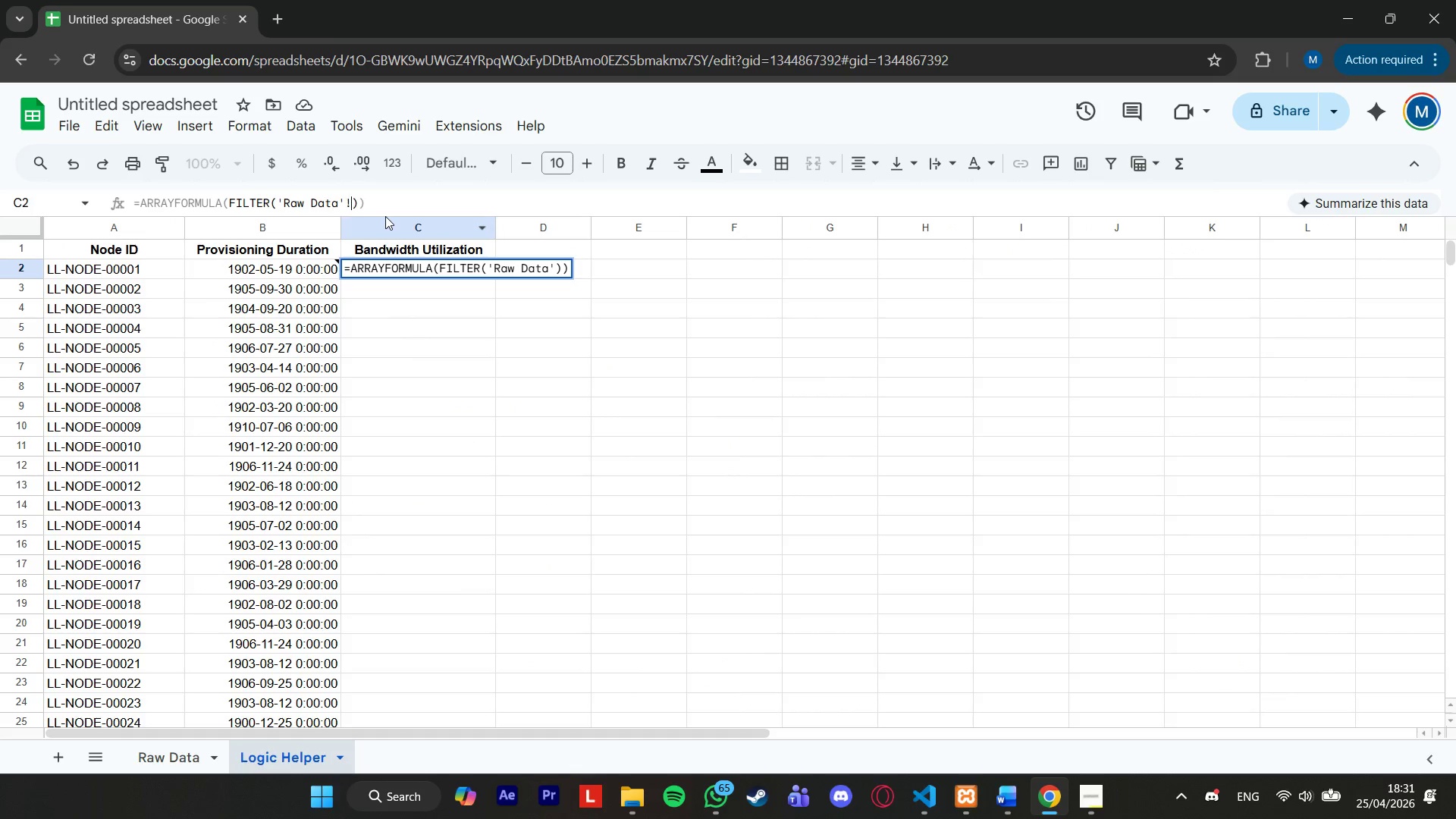 
key(Shift+1)
 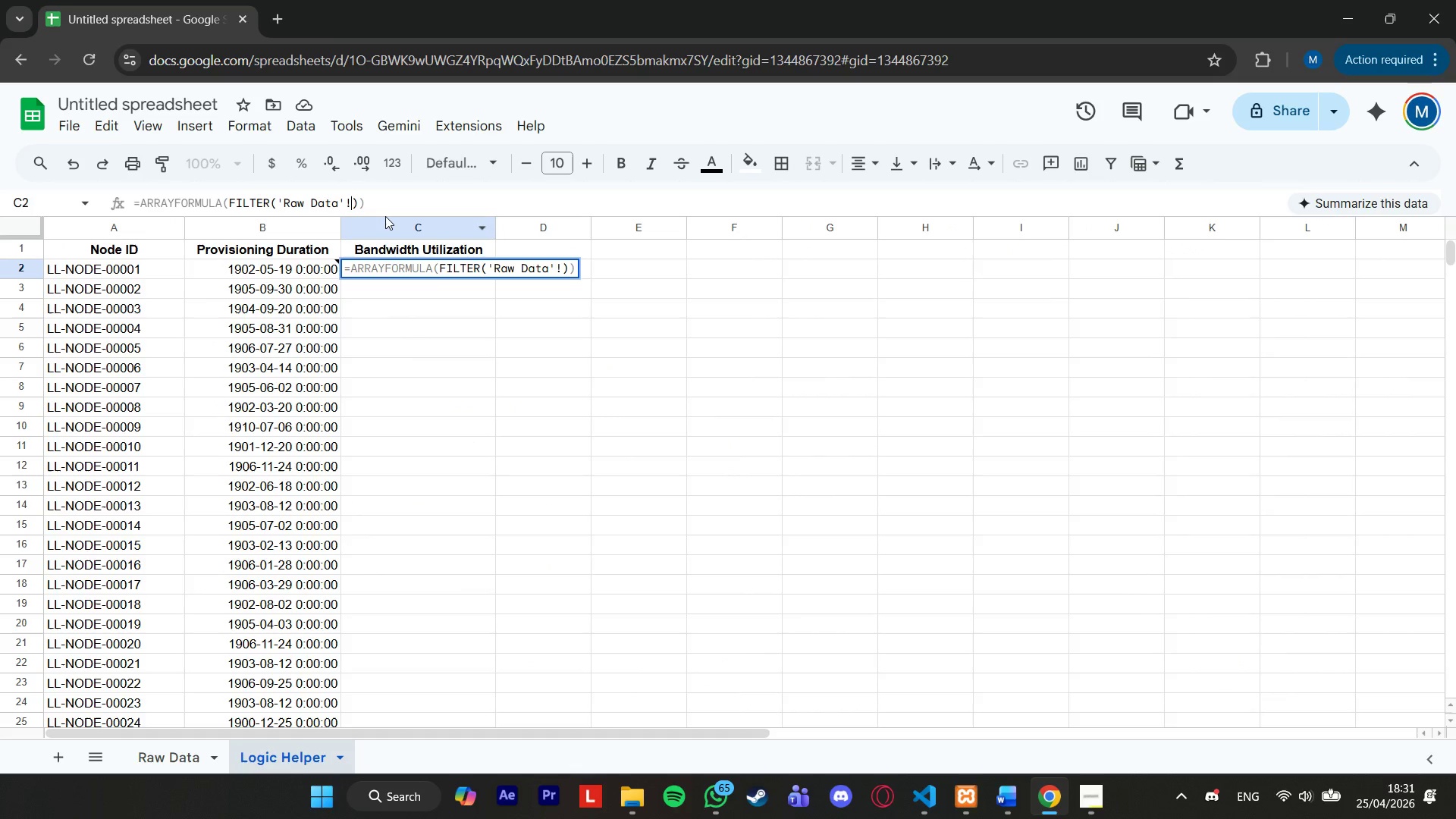 
type(h2:h,'Raw Data'!a2A)
key(Backspace)
type(:A)
key(Backspace)
type(a<>"")/filter)
 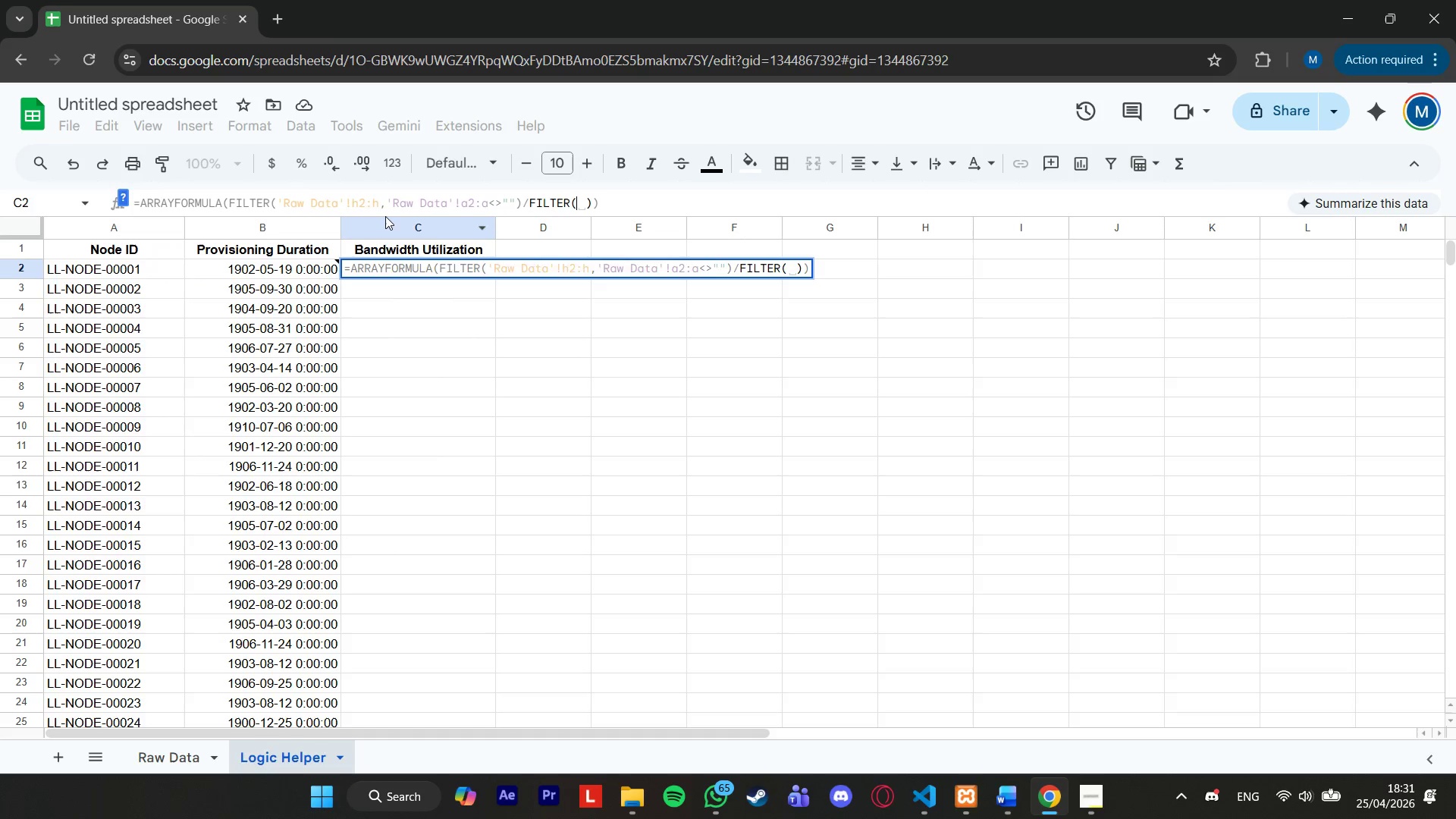 
 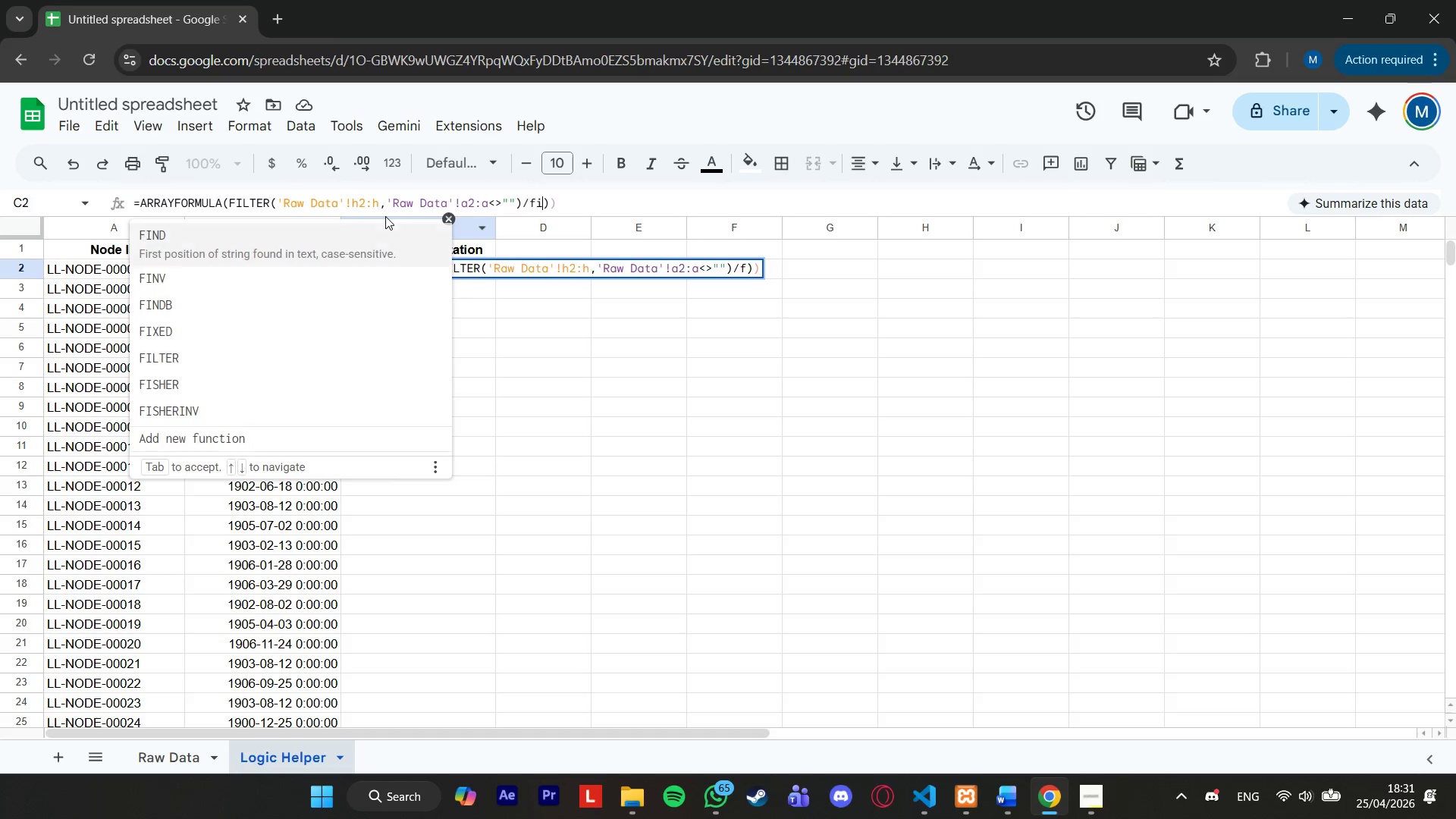 
key(Enter)
 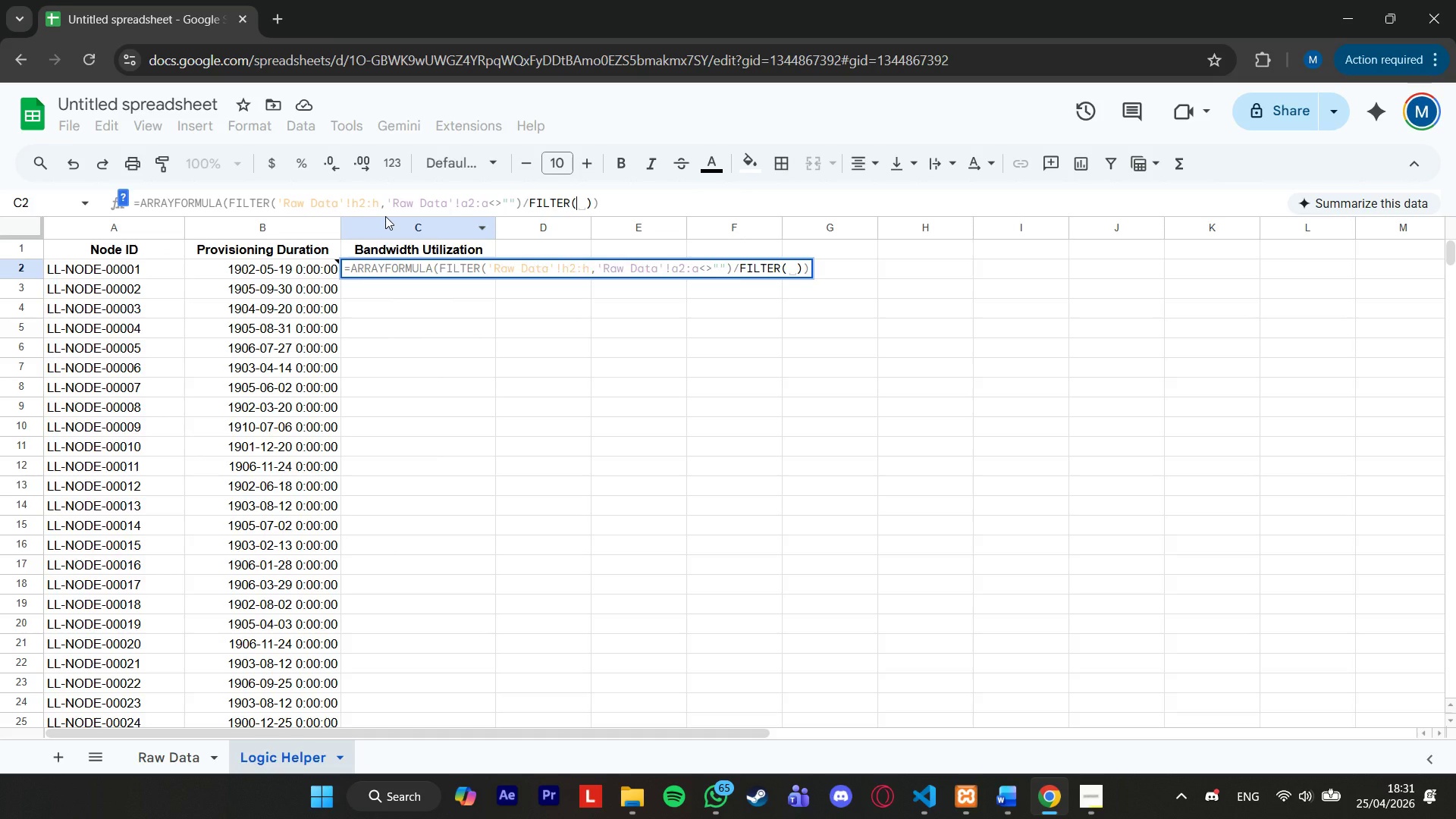 
type('raw)
key(Backspace)
key(Backspace)
key(Backspace)
type(Raw Data'!k2:k, 'Raw Data'!a2:a>)
key(Backspace)
type(<>"")
 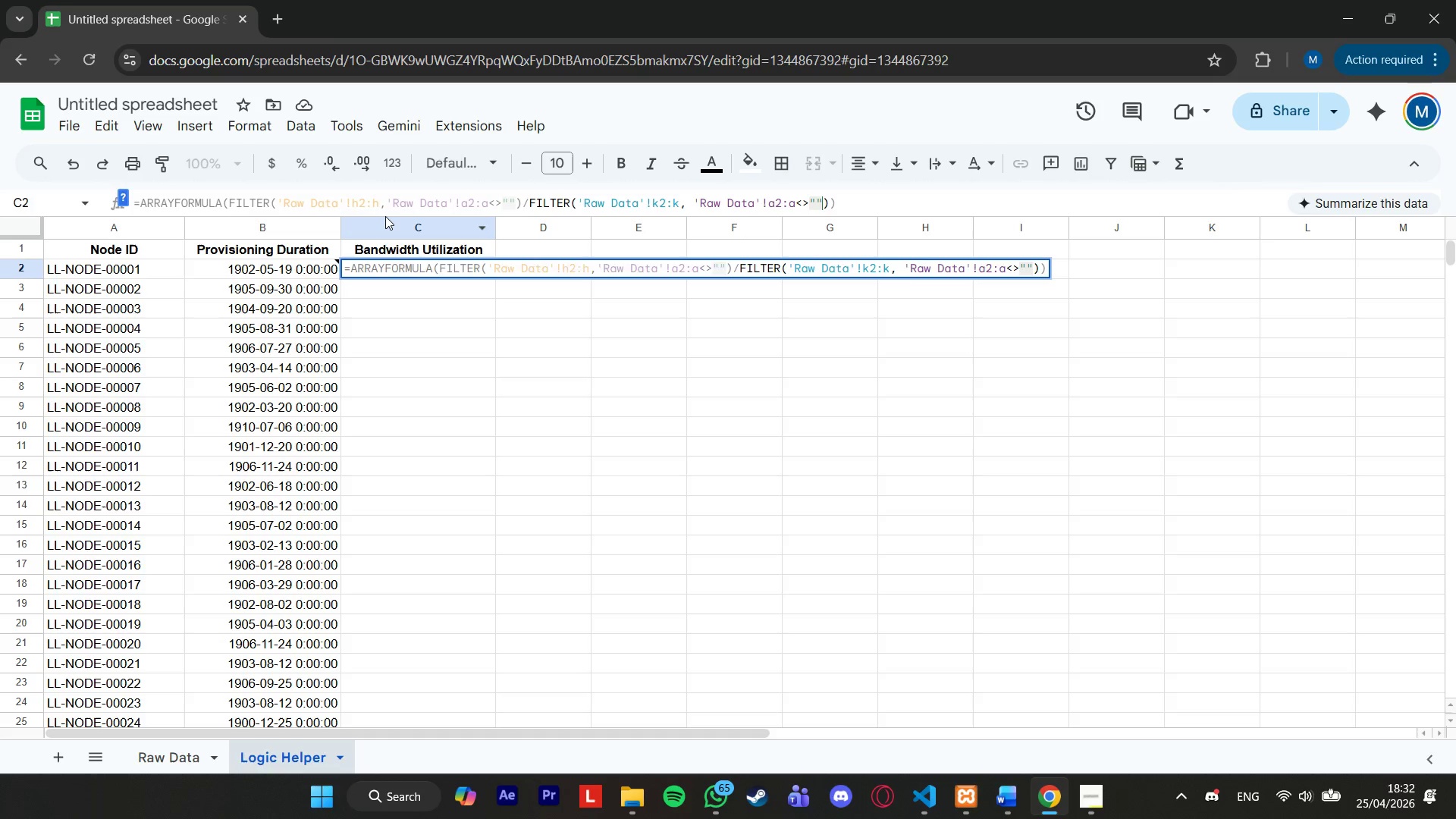 
key(ArrowRight)
 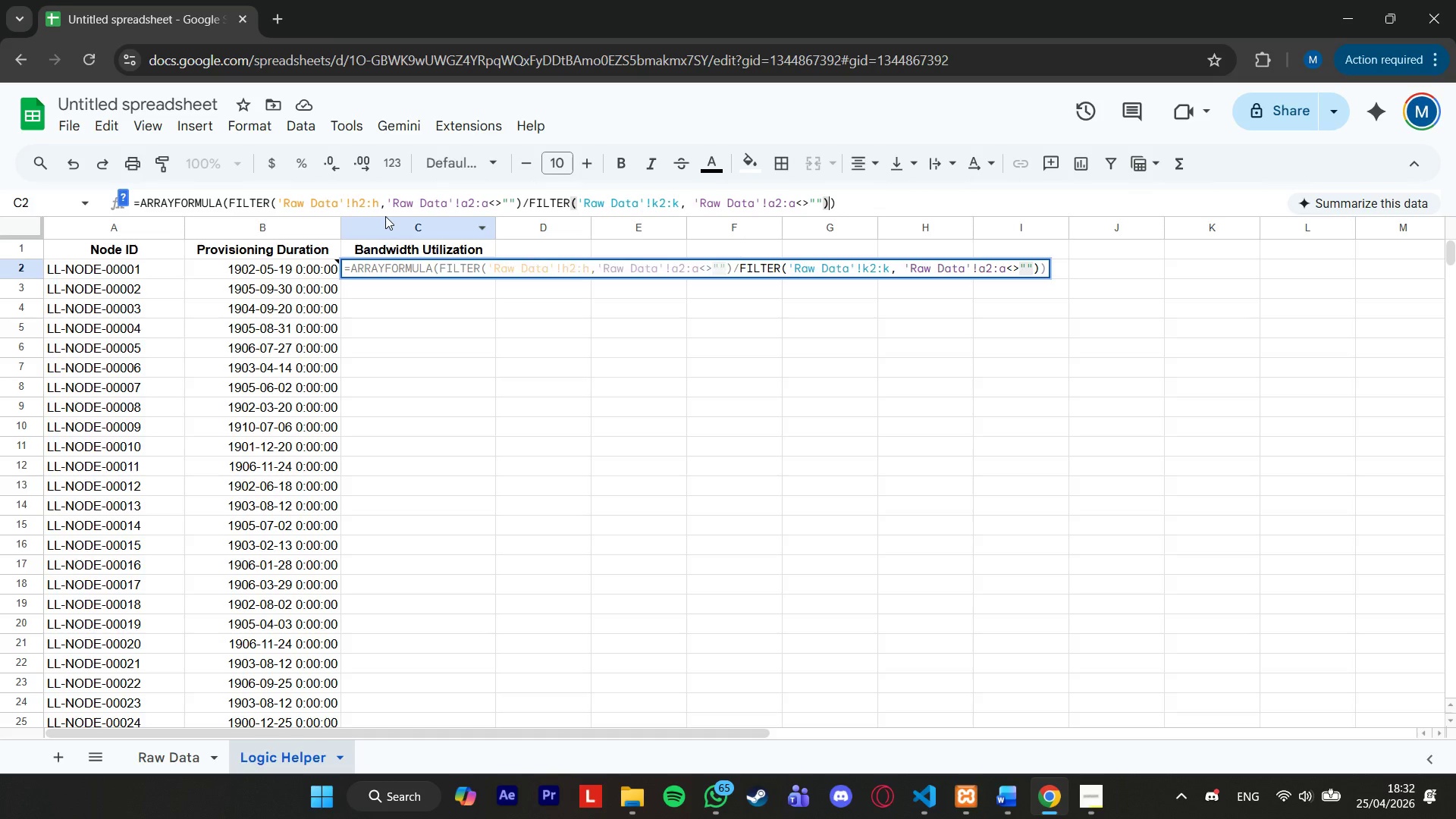 
key(ArrowRight)
 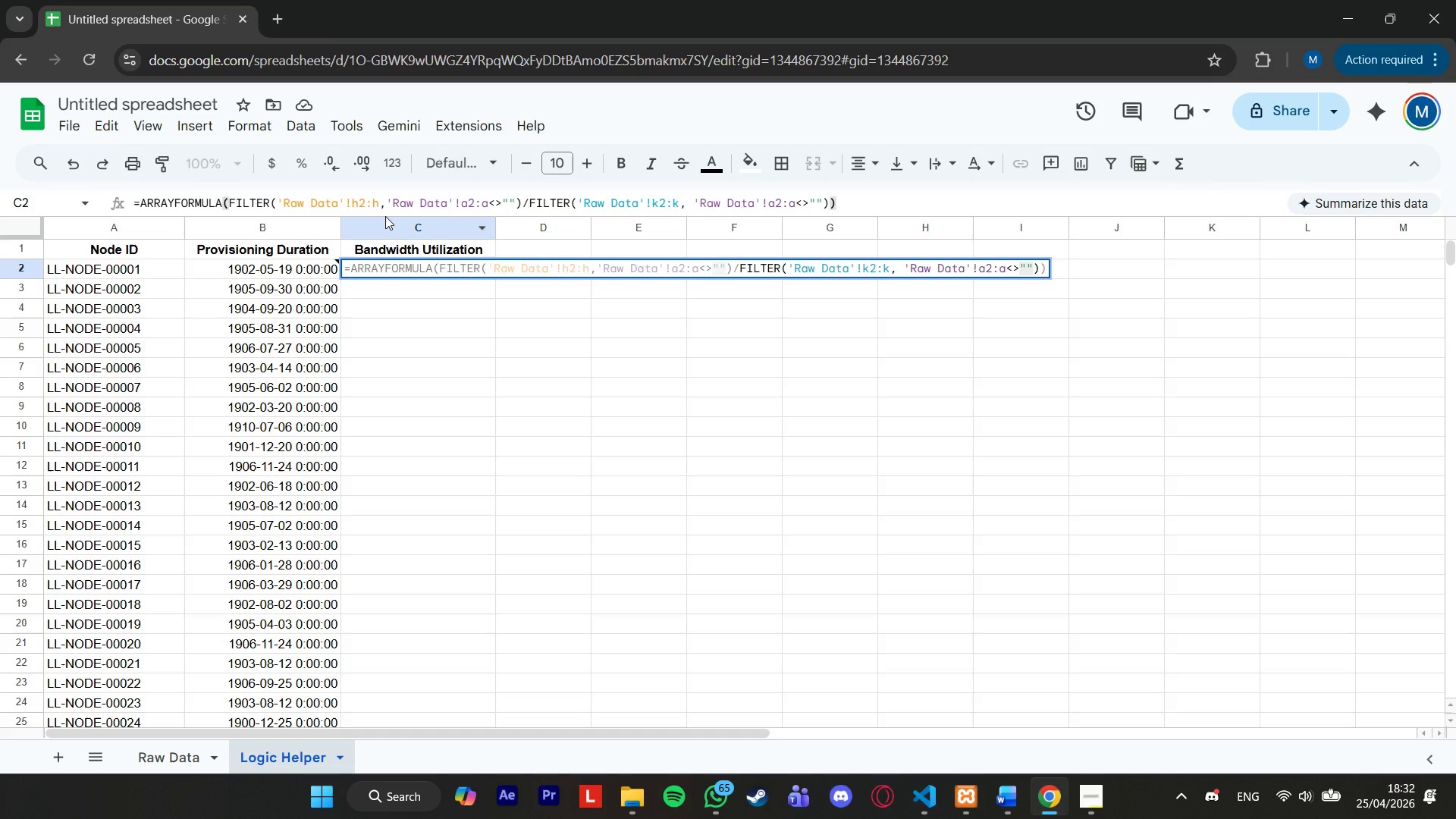 
key(ArrowLeft)
 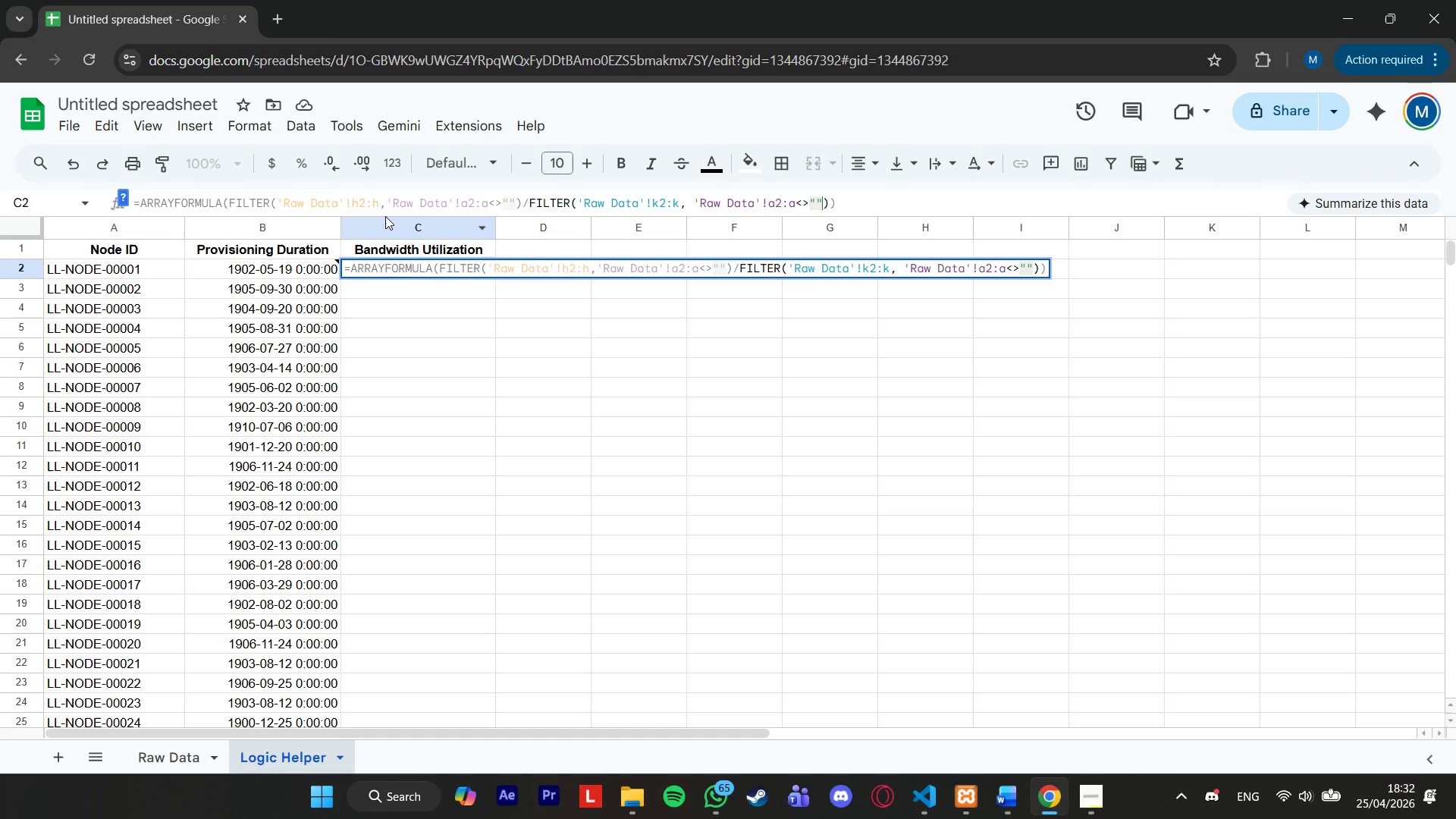 
hold_key(key=ArrowLeft, duration=1.5)
 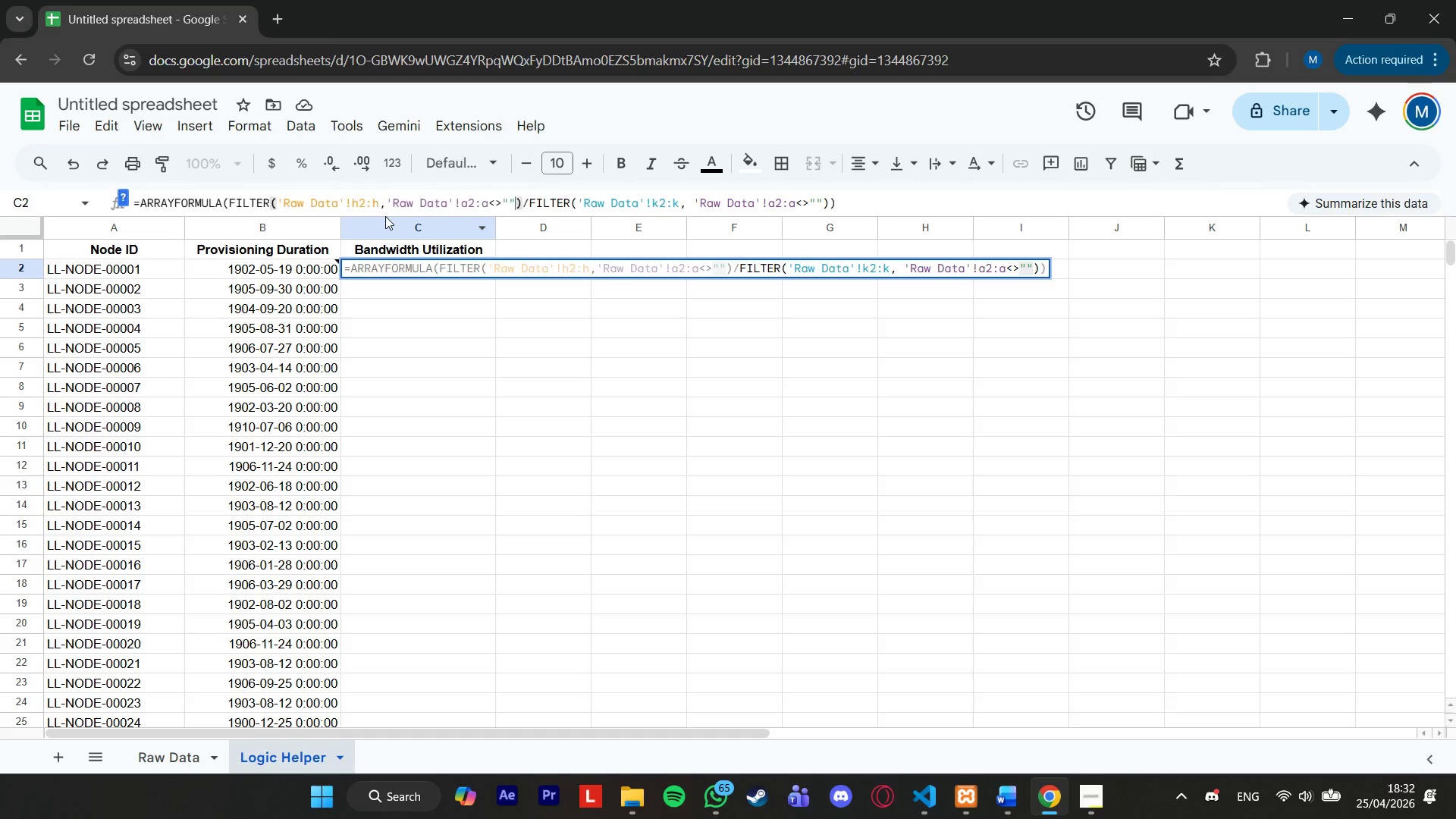 
hold_key(key=ArrowLeft, duration=1.2)
 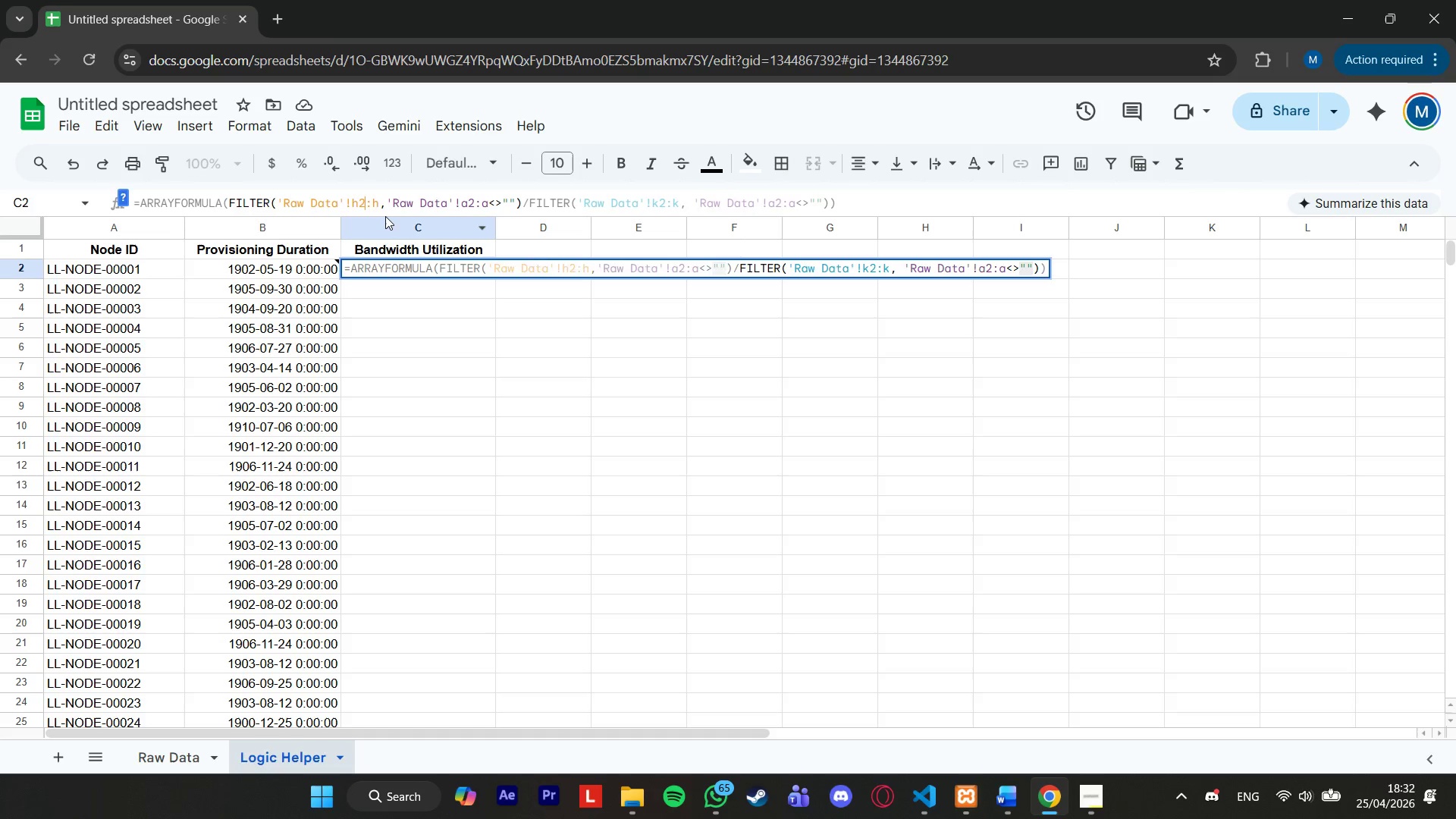 
key(ArrowRight)
 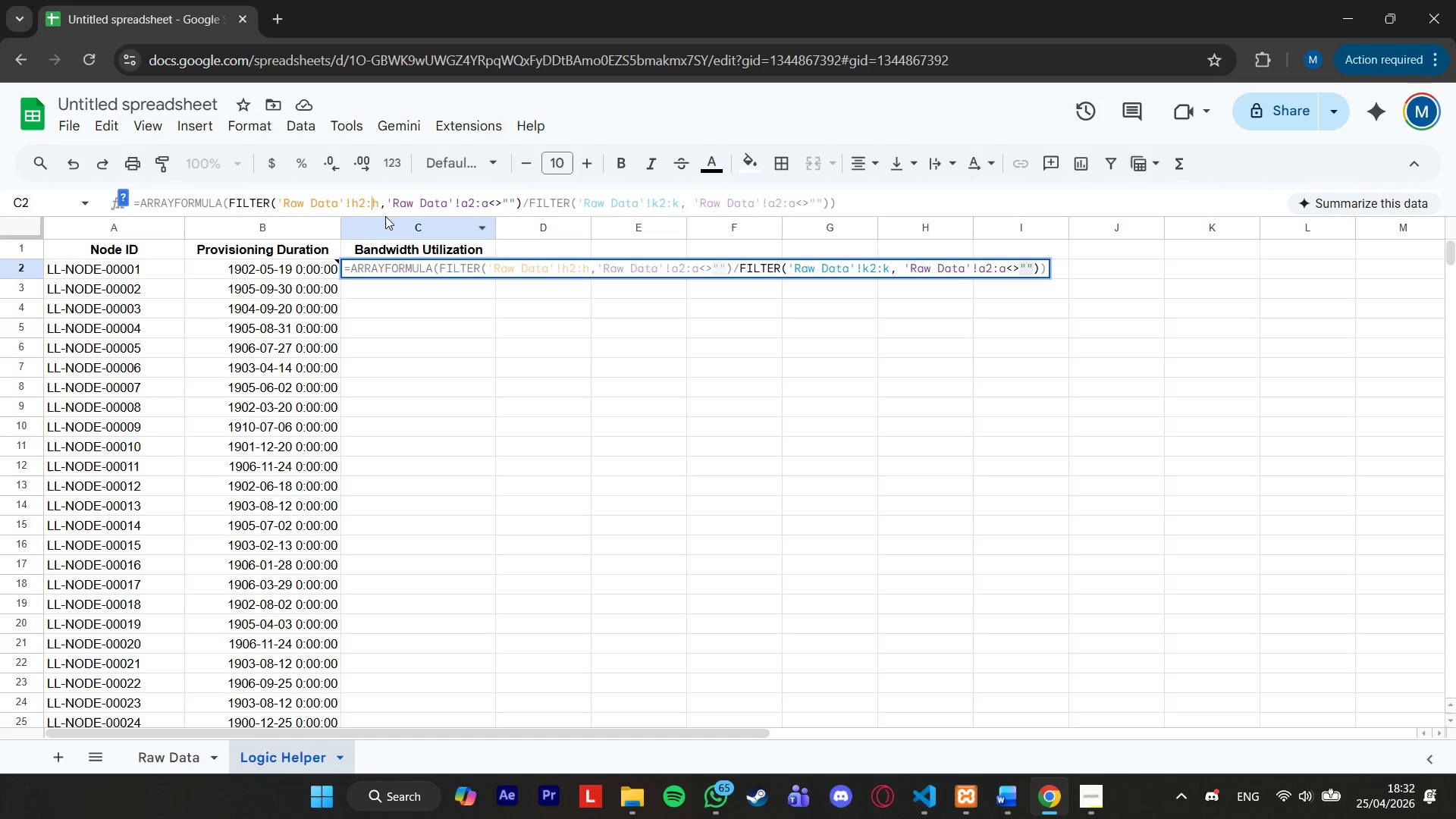 
key(ArrowRight)
 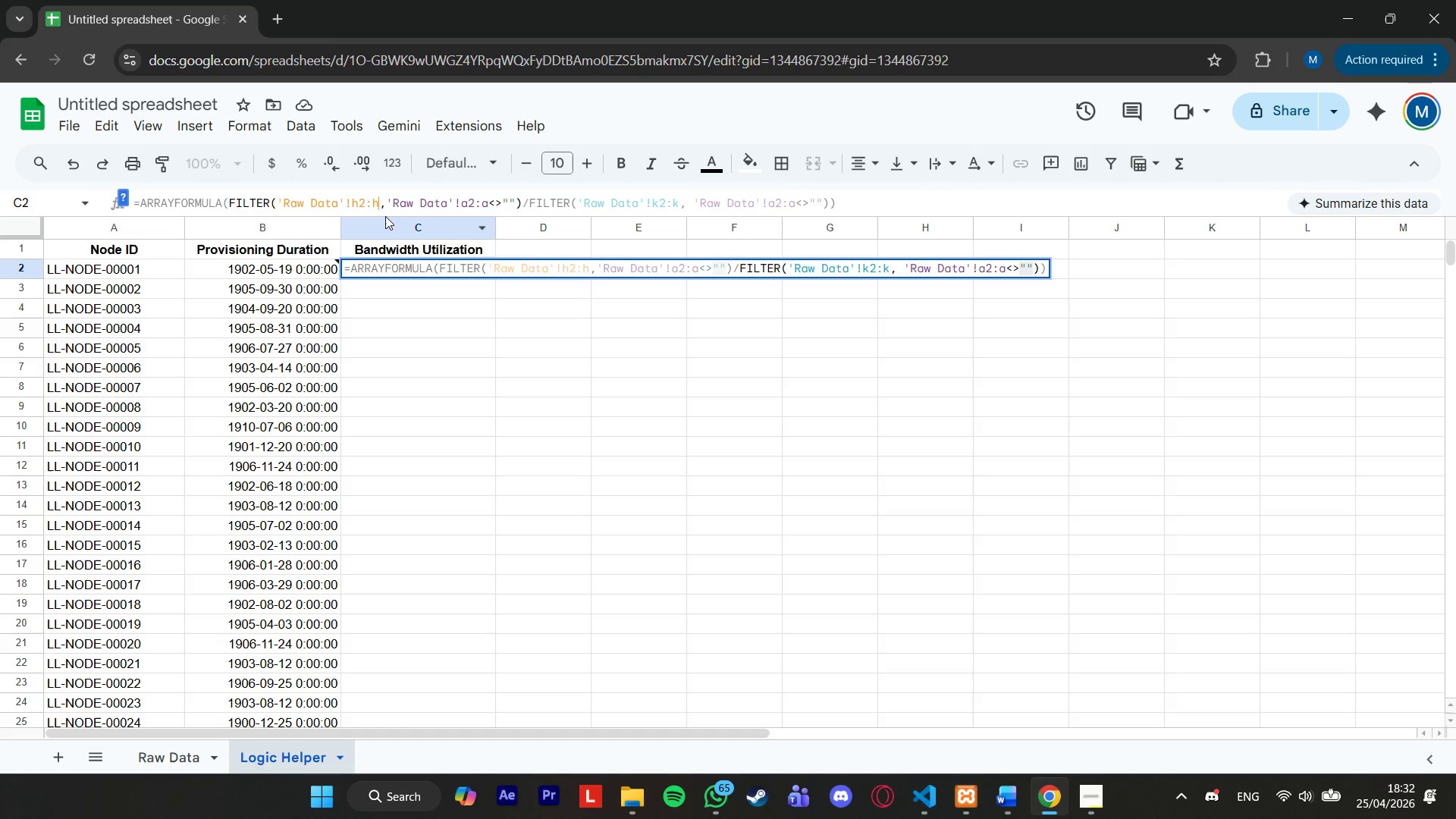 
hold_key(key=ArrowLeft, duration=0.98)
 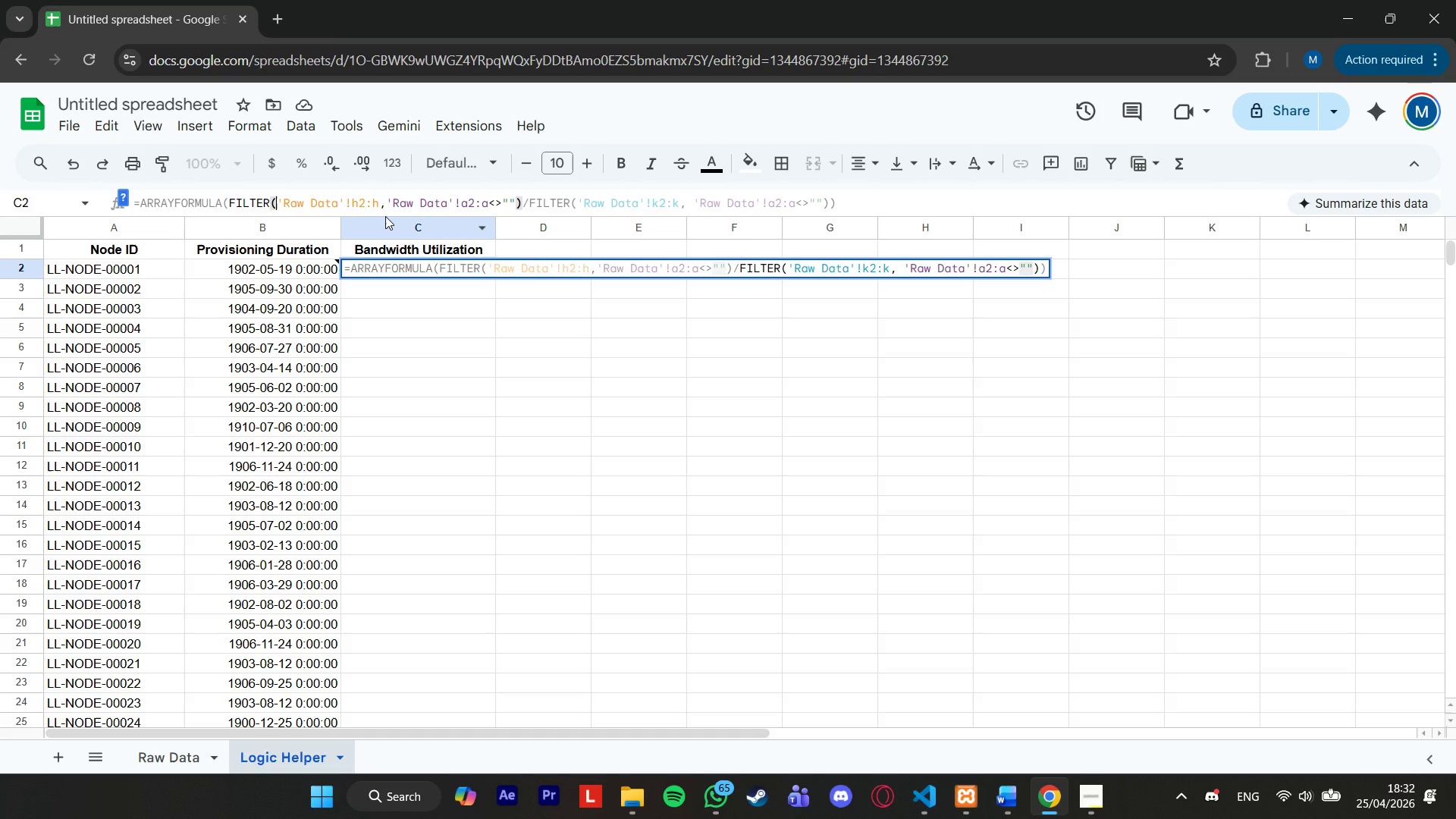 
key(Enter)
 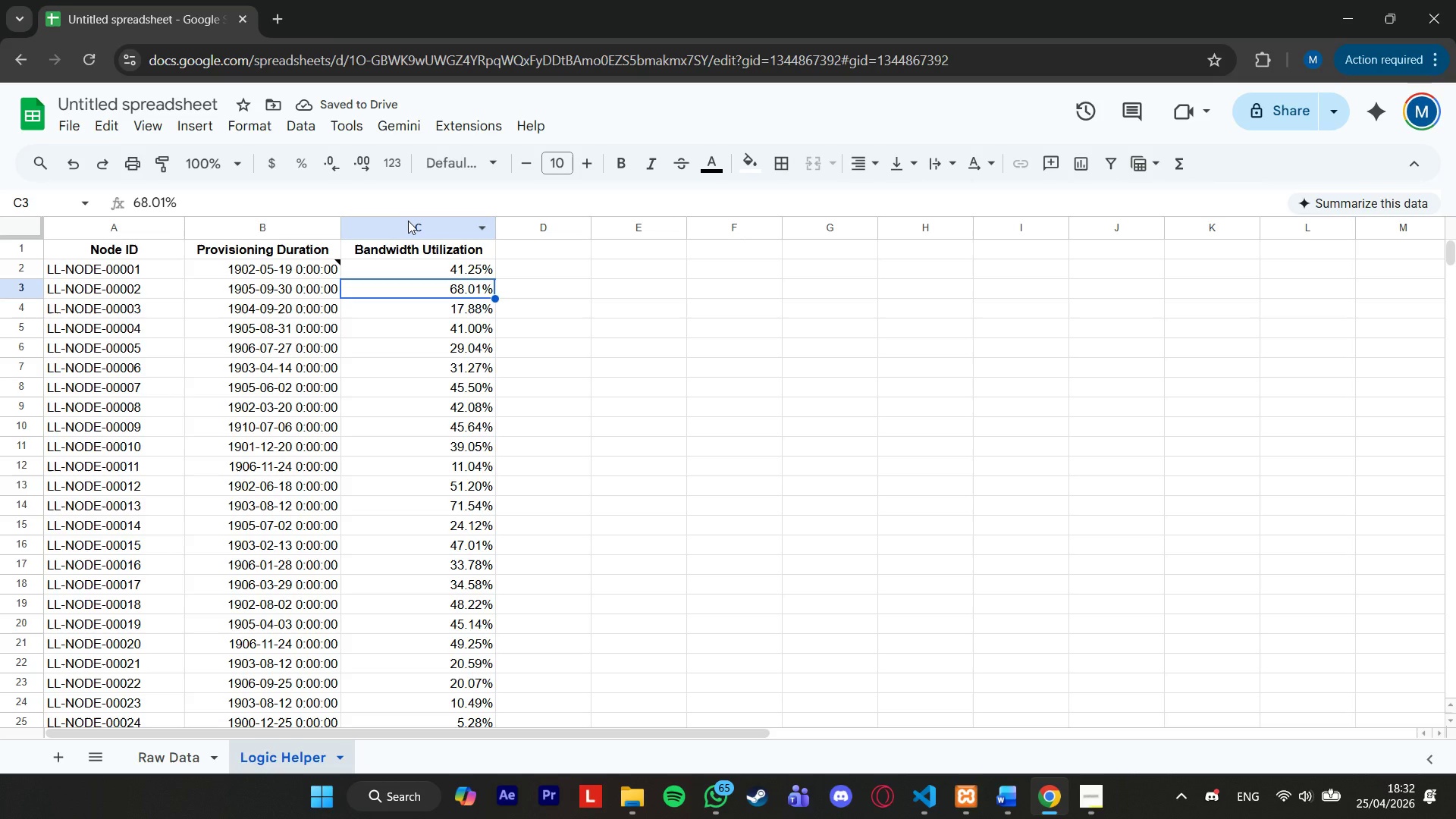 
wait(5.52)
 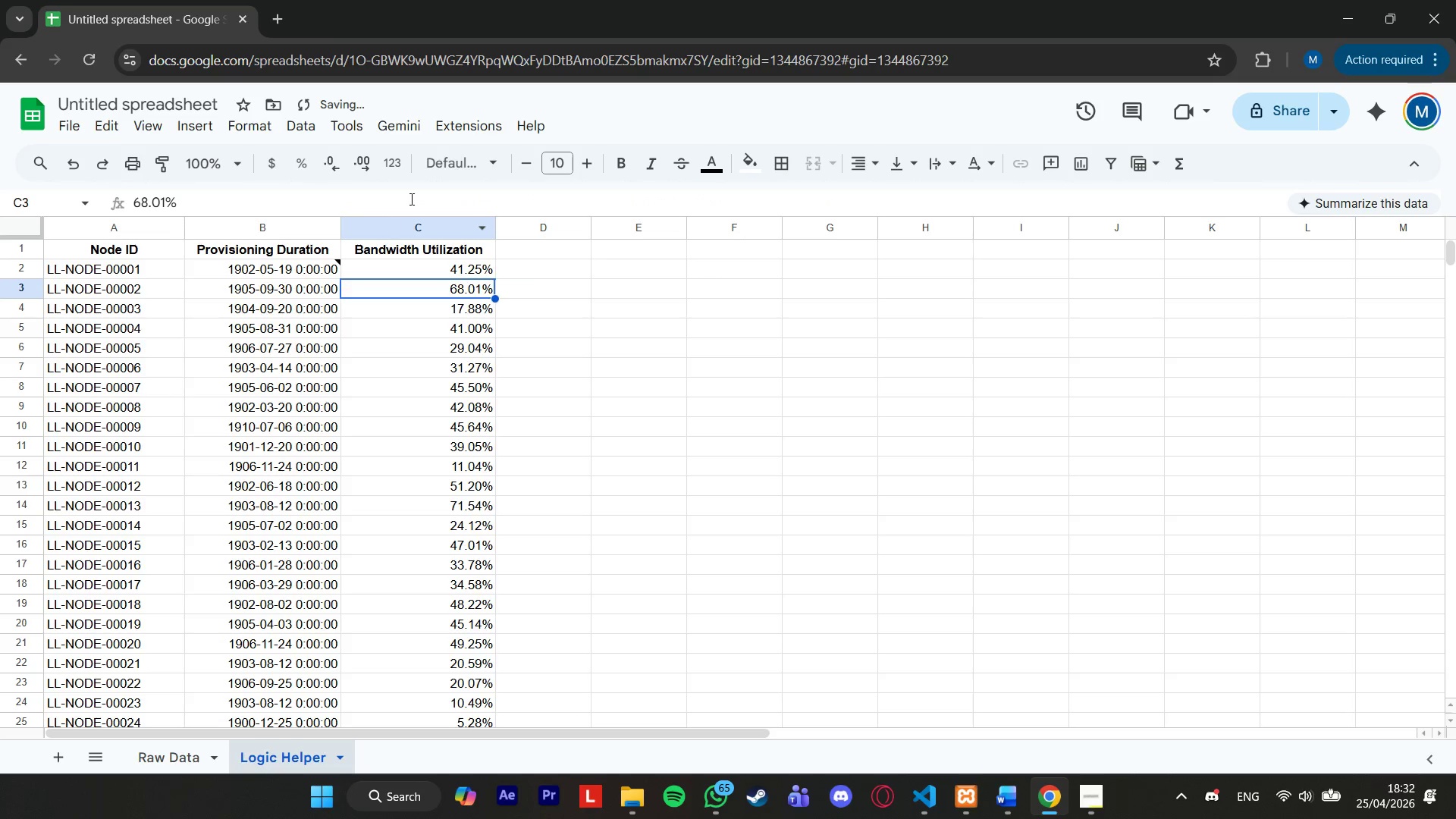 
left_click([426, 266])
 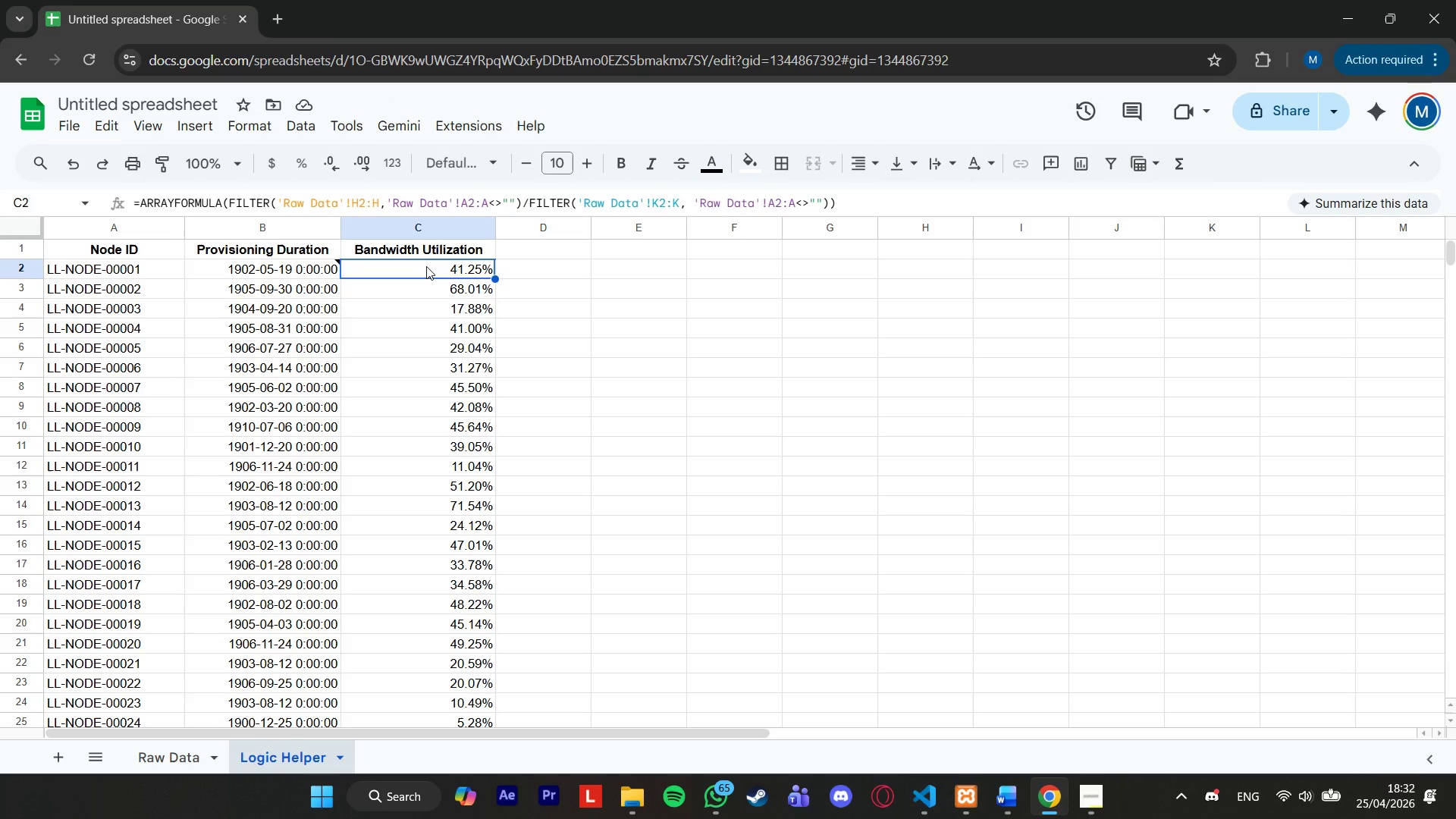 
right_click([426, 266])
 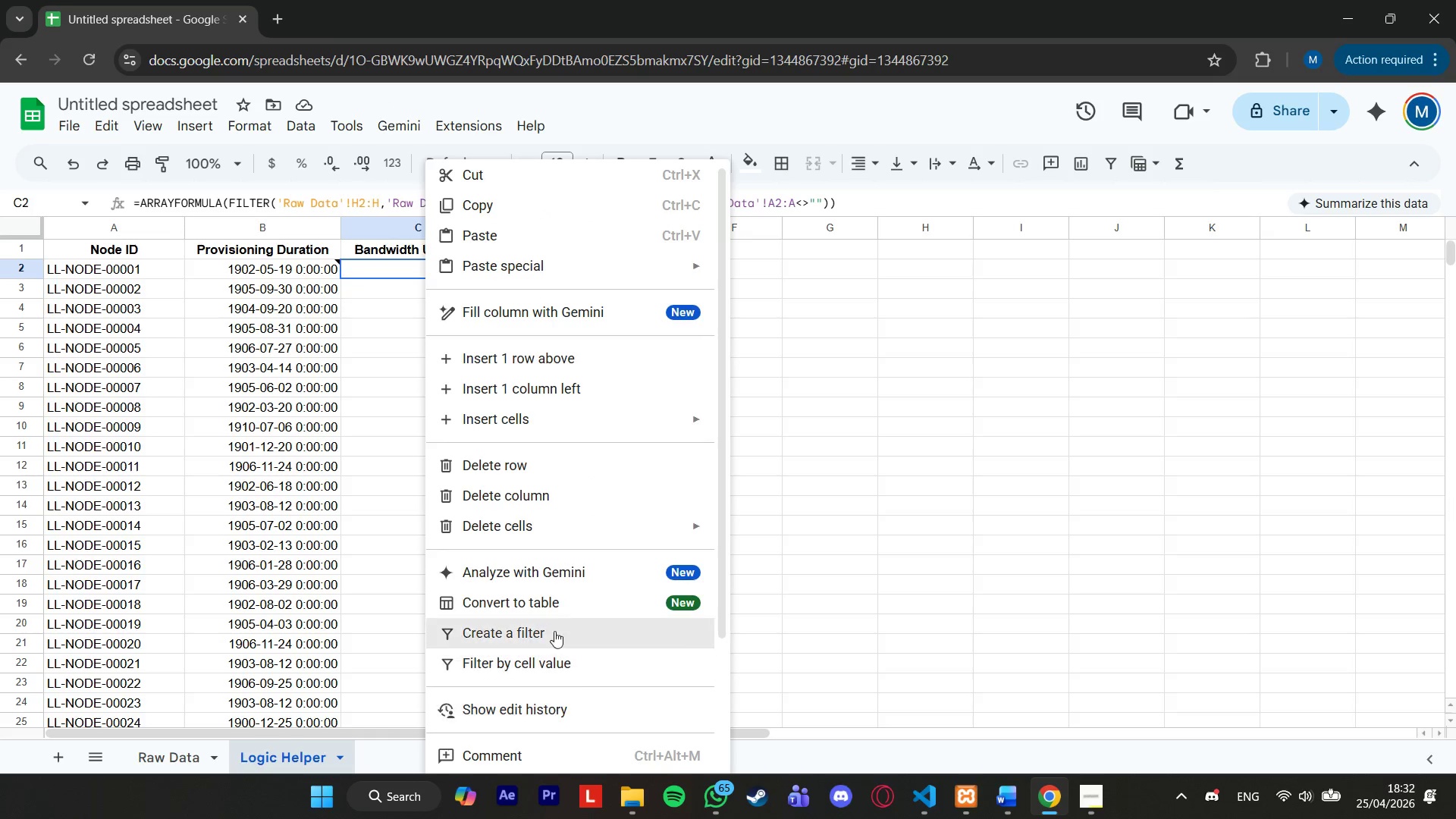 
scroll: coordinate [559, 648], scroll_direction: down, amount: 3.0
 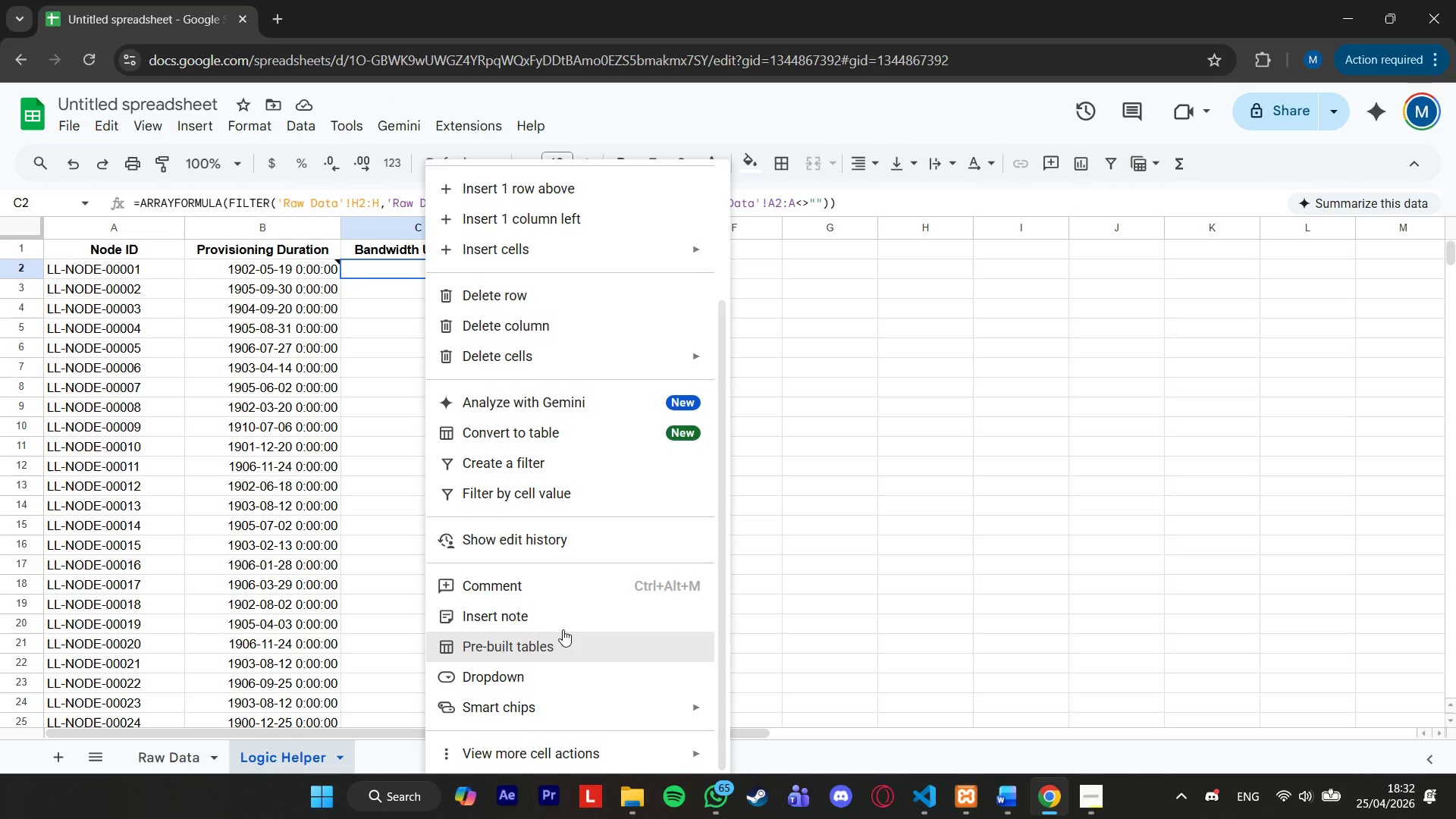 
left_click([566, 618])
 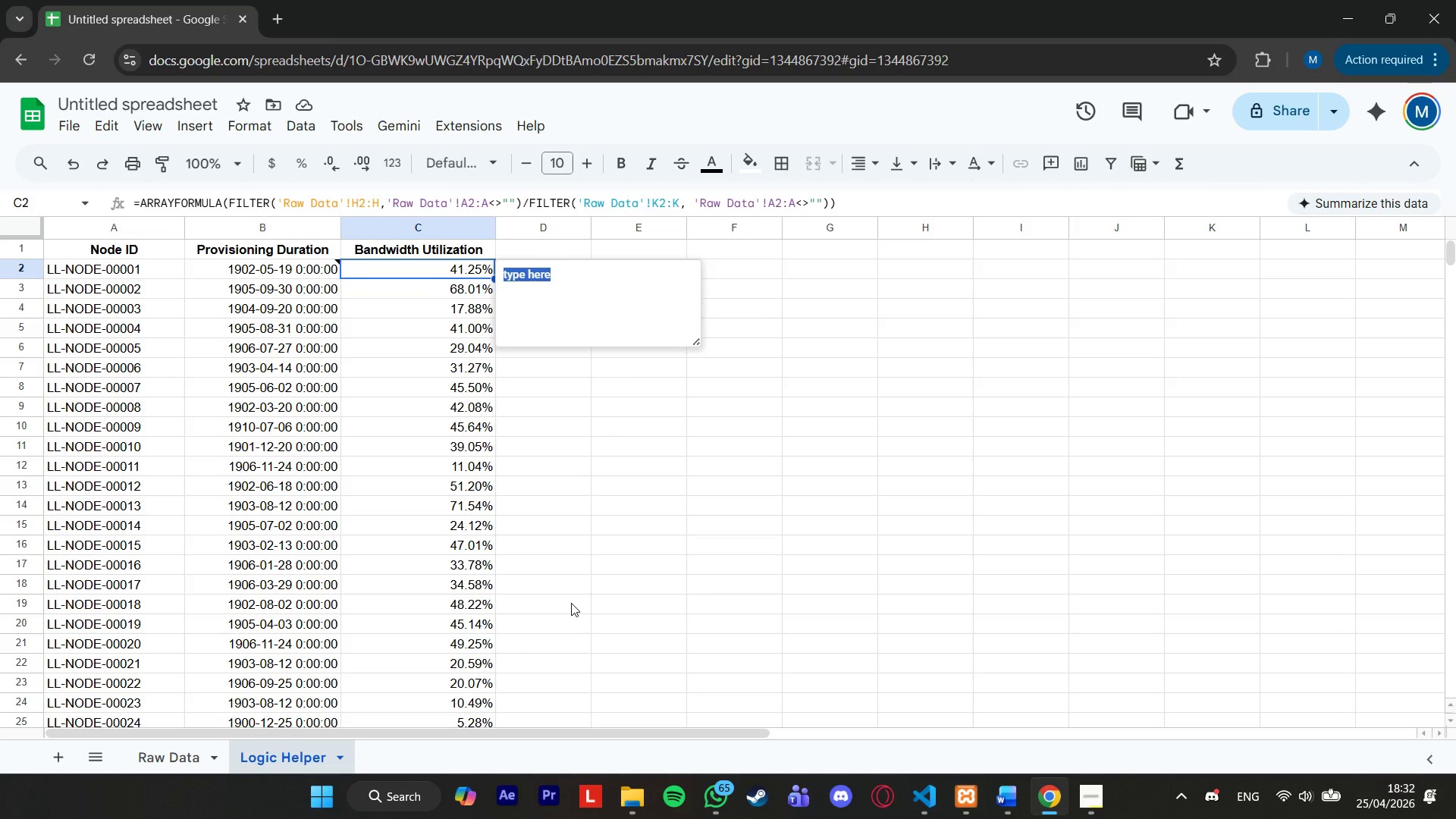 
wait(8.06)
 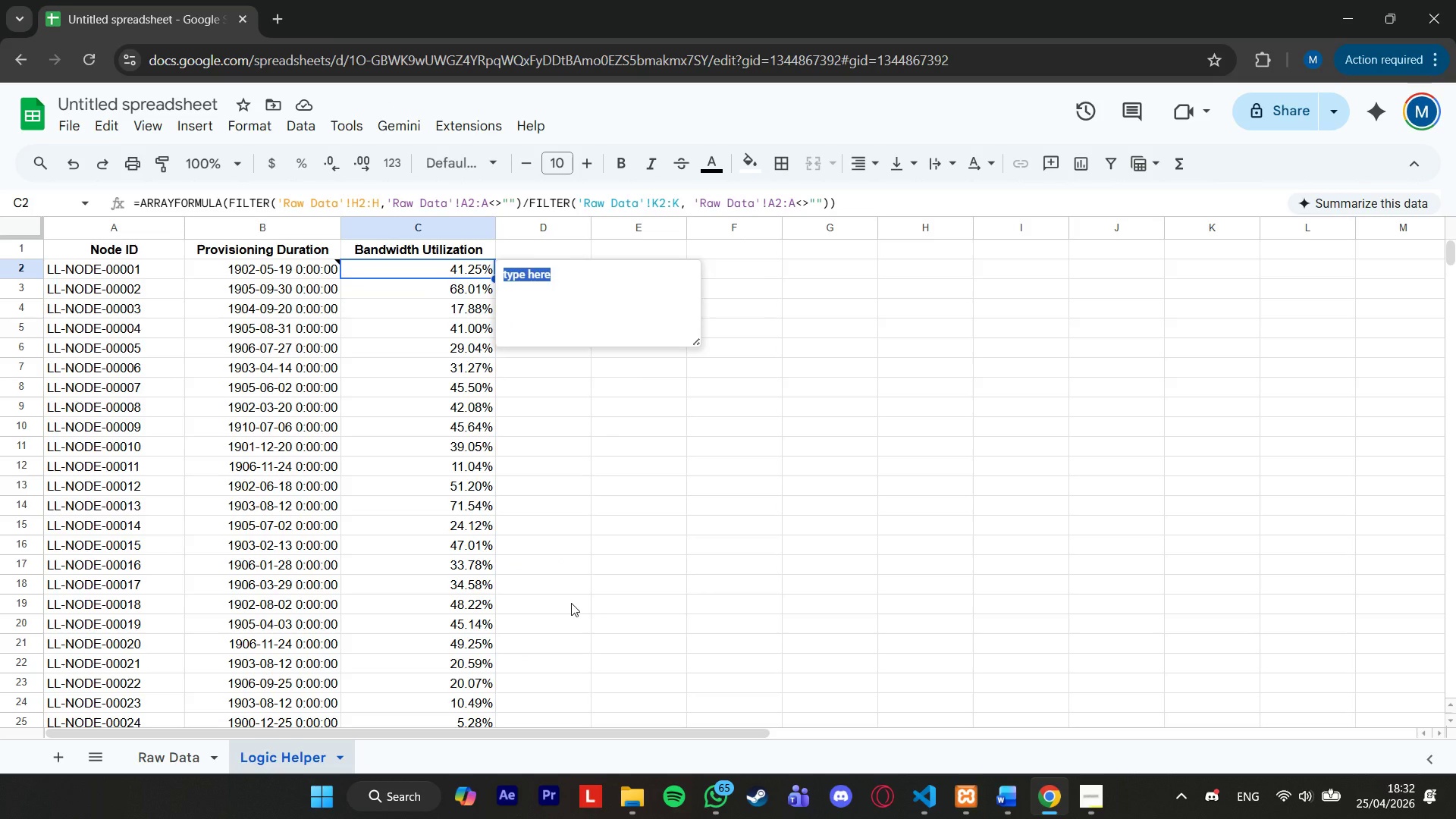 
type(i )
key(Backspace)
key(Backspace)
type(h)
key(Backspace)
type(this cell calcultaes ratio of utilized b)
 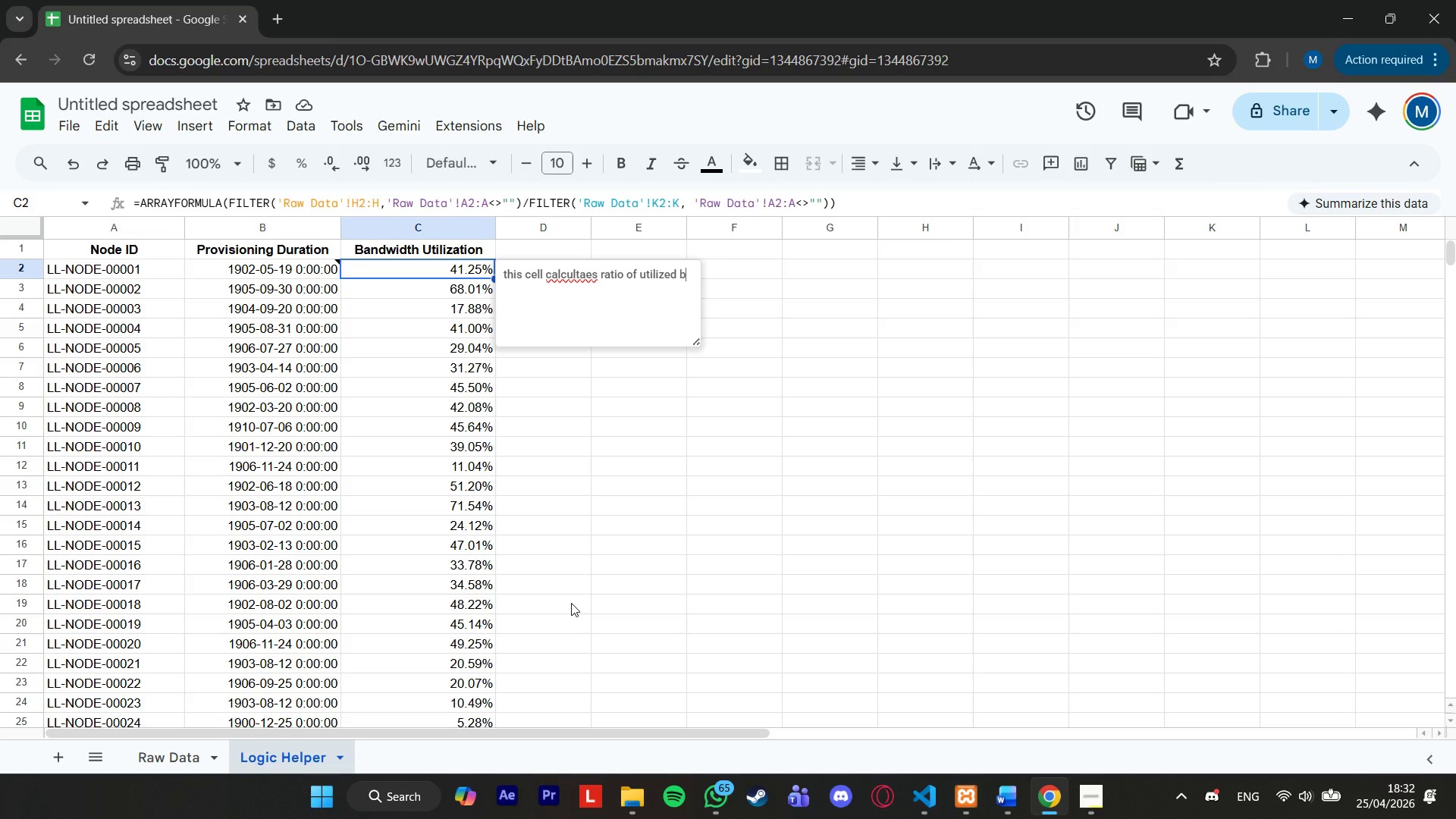 
hold_key(key=Backspace, duration=1.05)
 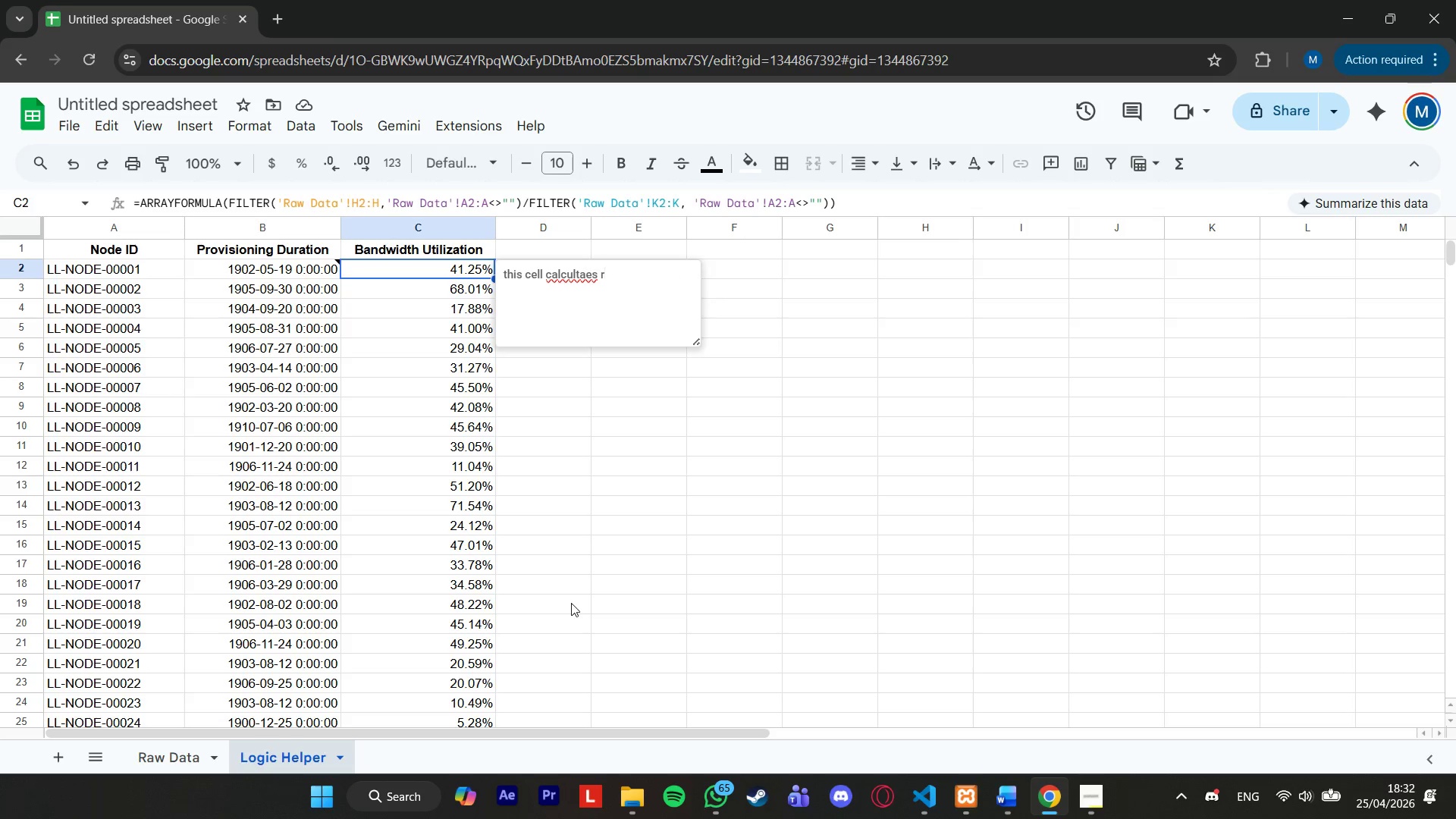 
hold_key(key=Backspace, duration=0.72)
 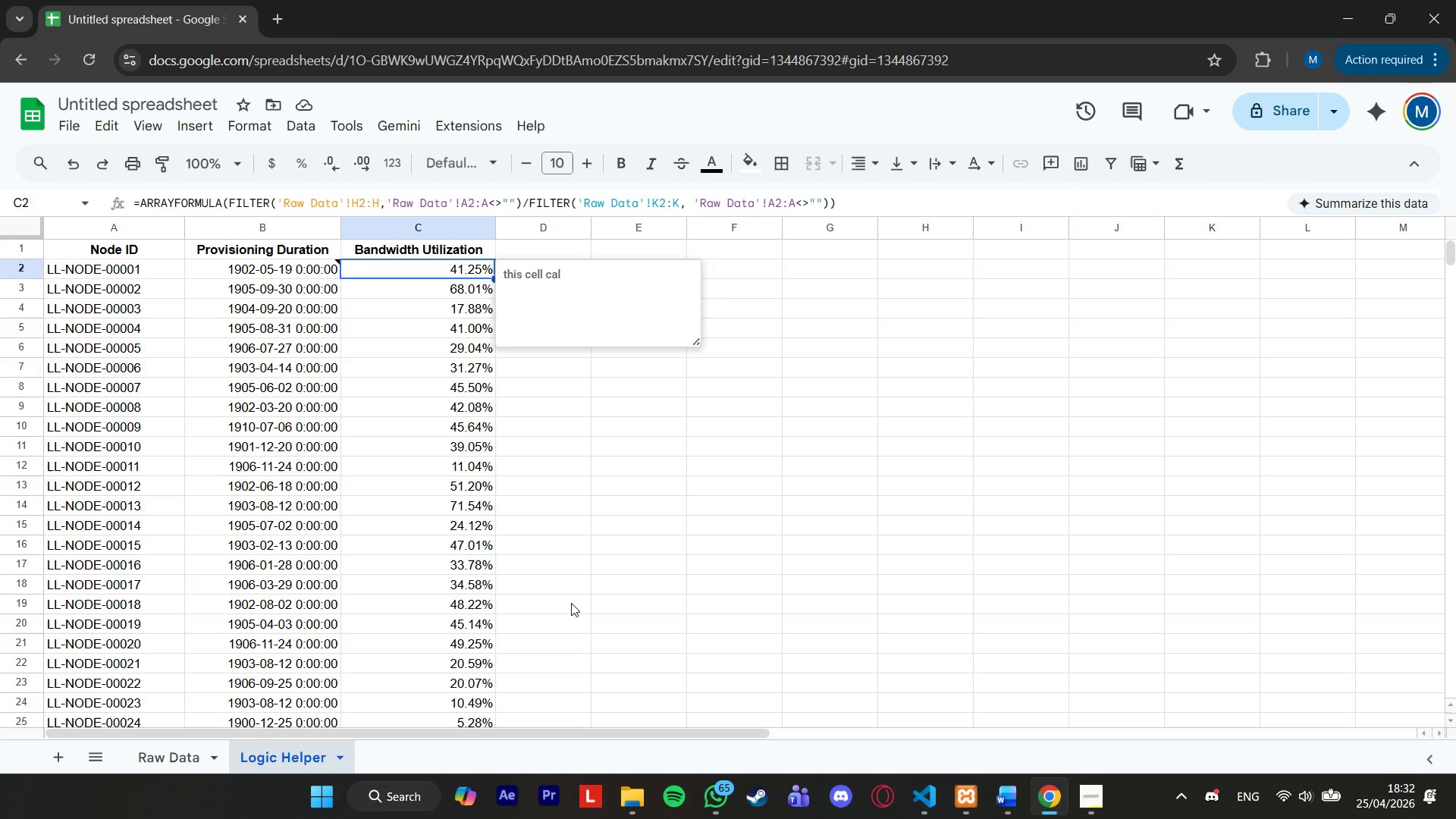 
key(Backspace)
key(Backspace)
type(lls the ratoi)
key(Backspace)
key(Backspace)
type(io of utilized bandwidth to maximu )
key(Backspace)
type(m node capacity. FILTER wrappers strip null node ID rows preventing division by zero erroe)
key(Backspace)
type(rs in empty cells or unbounded ranges,)
key(Backspace)
type(. this o)
key(Backspace)
key(Backspace)
key(Backspace)
key(Backspace)
key(Backspace)
key(Backspace)
type(it)
key(Backspace)
type(t s)
key(Backspace)
type(is quite)
key(Backspace)
key(Backspace)
key(Backspace)
key(Backspace)
key(Backspace)
type(imp)
key(Backspace)
key(Backspace)
key(Backspace)
key(Backspace)
key(Backspace)
key(Backspace)
key(Backspace)
key(Backspace)
key(Backspace)
type(this cell is important for ft)
key(Backspace)
type(uture use on dynamic formatting thresholds)
 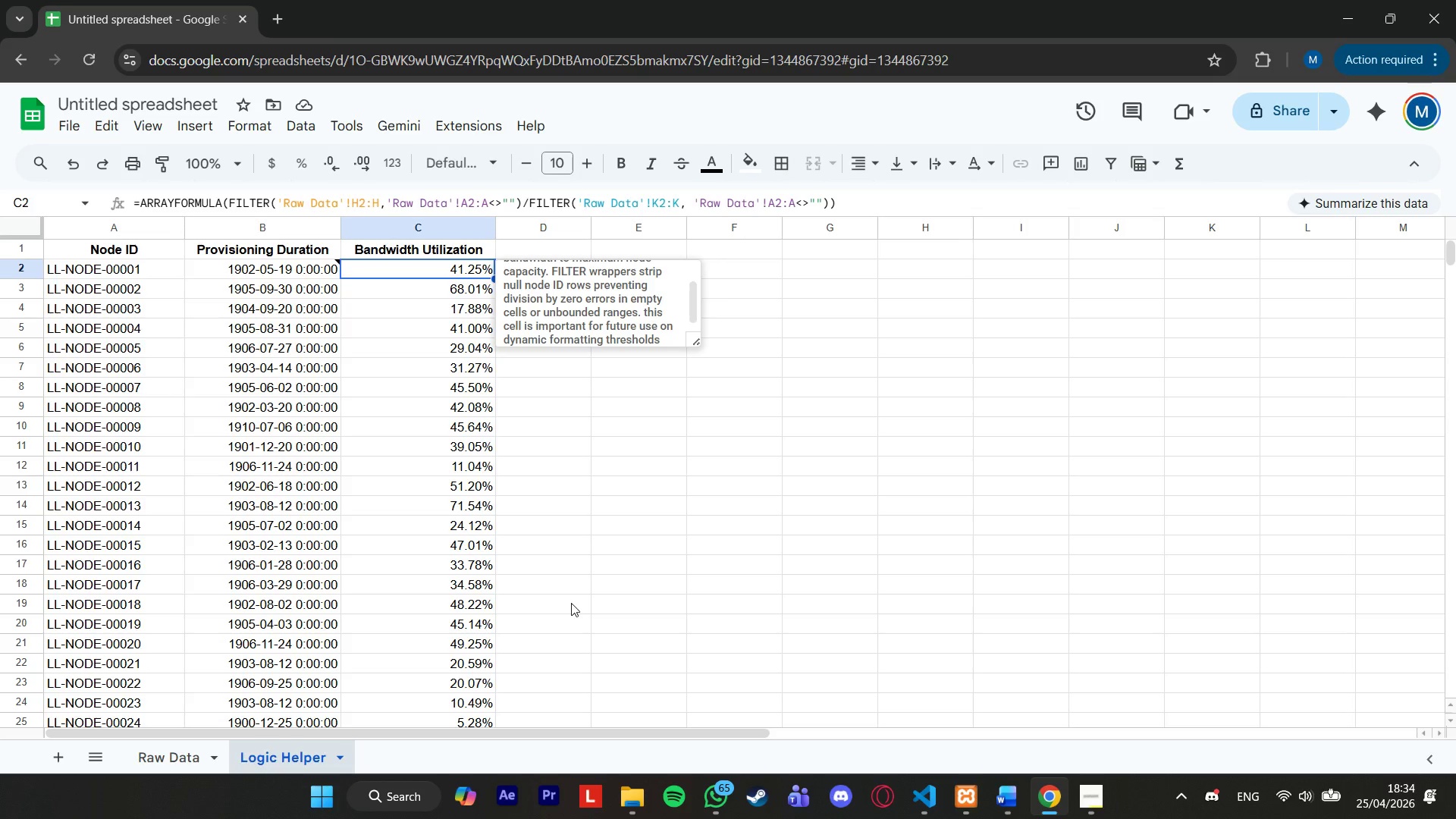 
left_click([1106, 811])